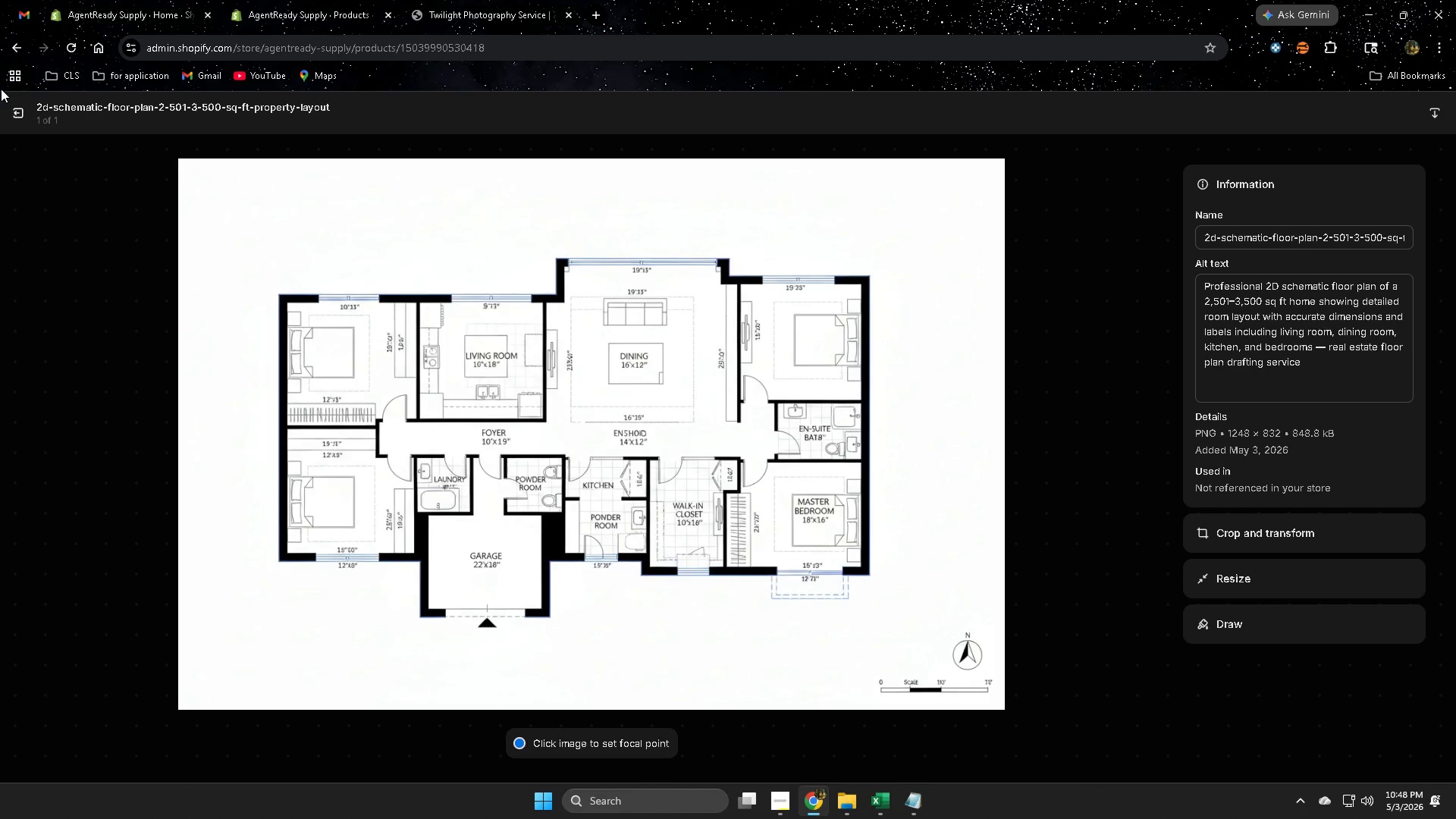 
left_click([21, 111])
 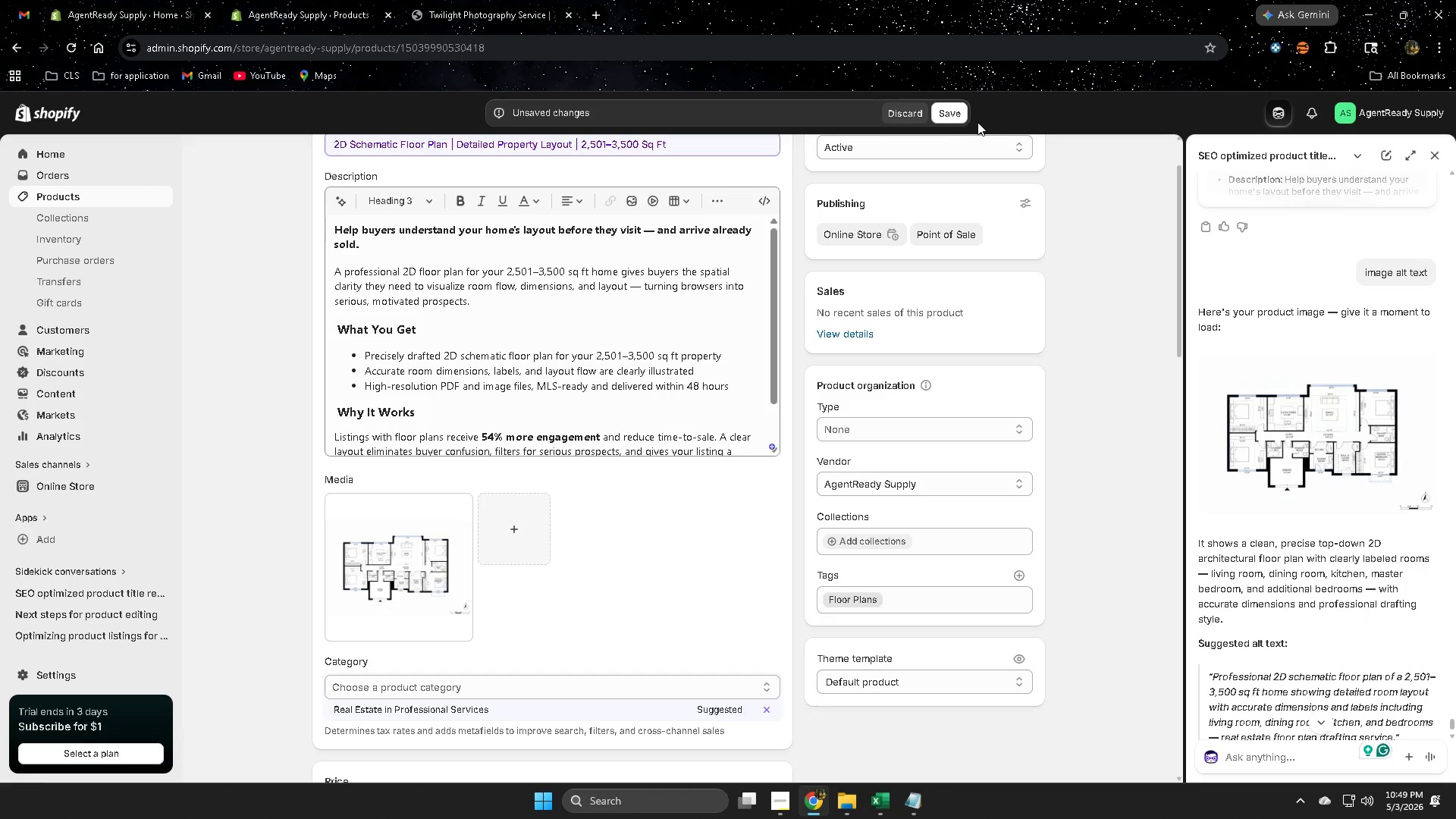 
left_click([953, 115])
 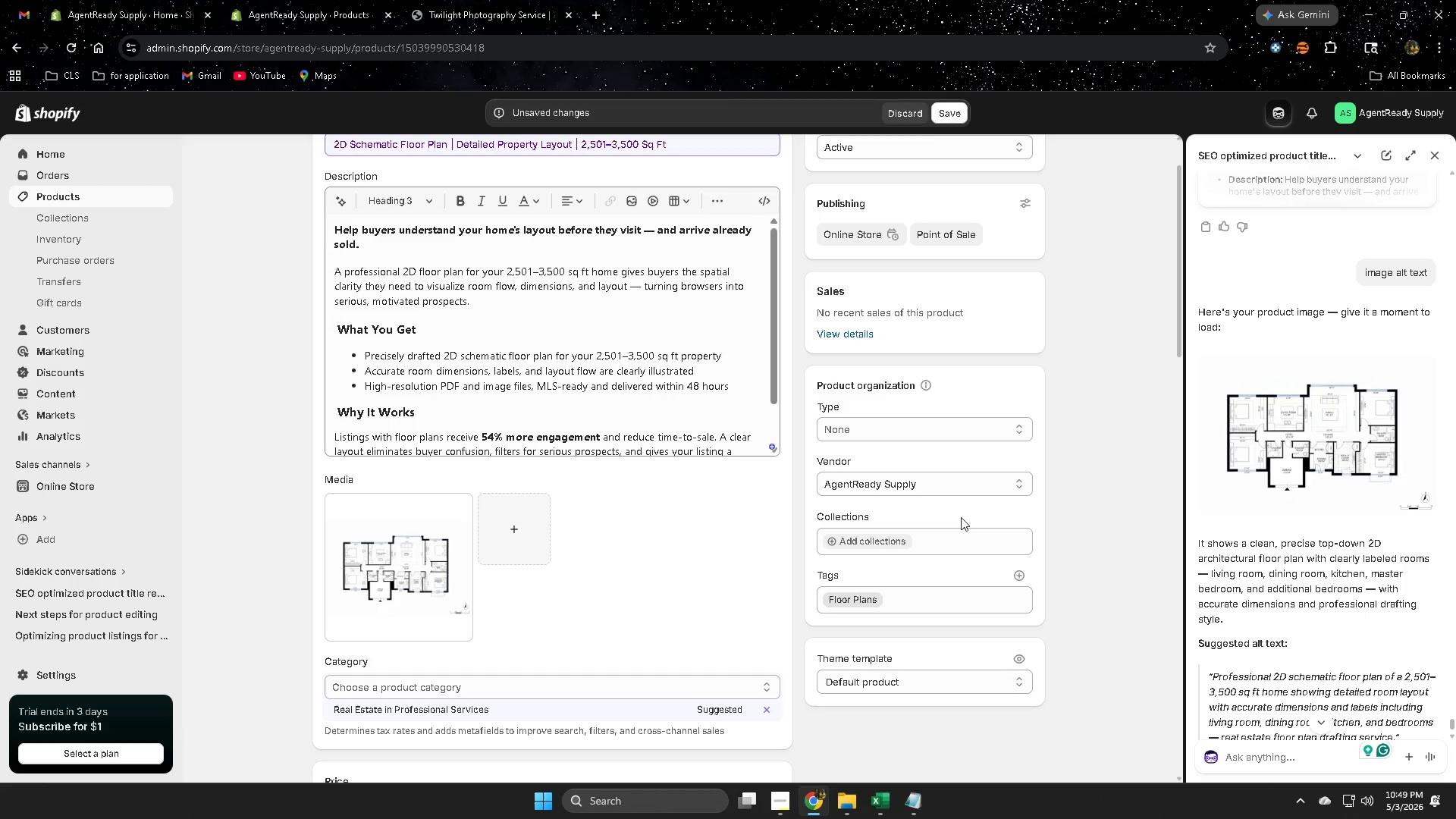 
scroll: coordinate [960, 528], scroll_direction: down, amount: 18.0
 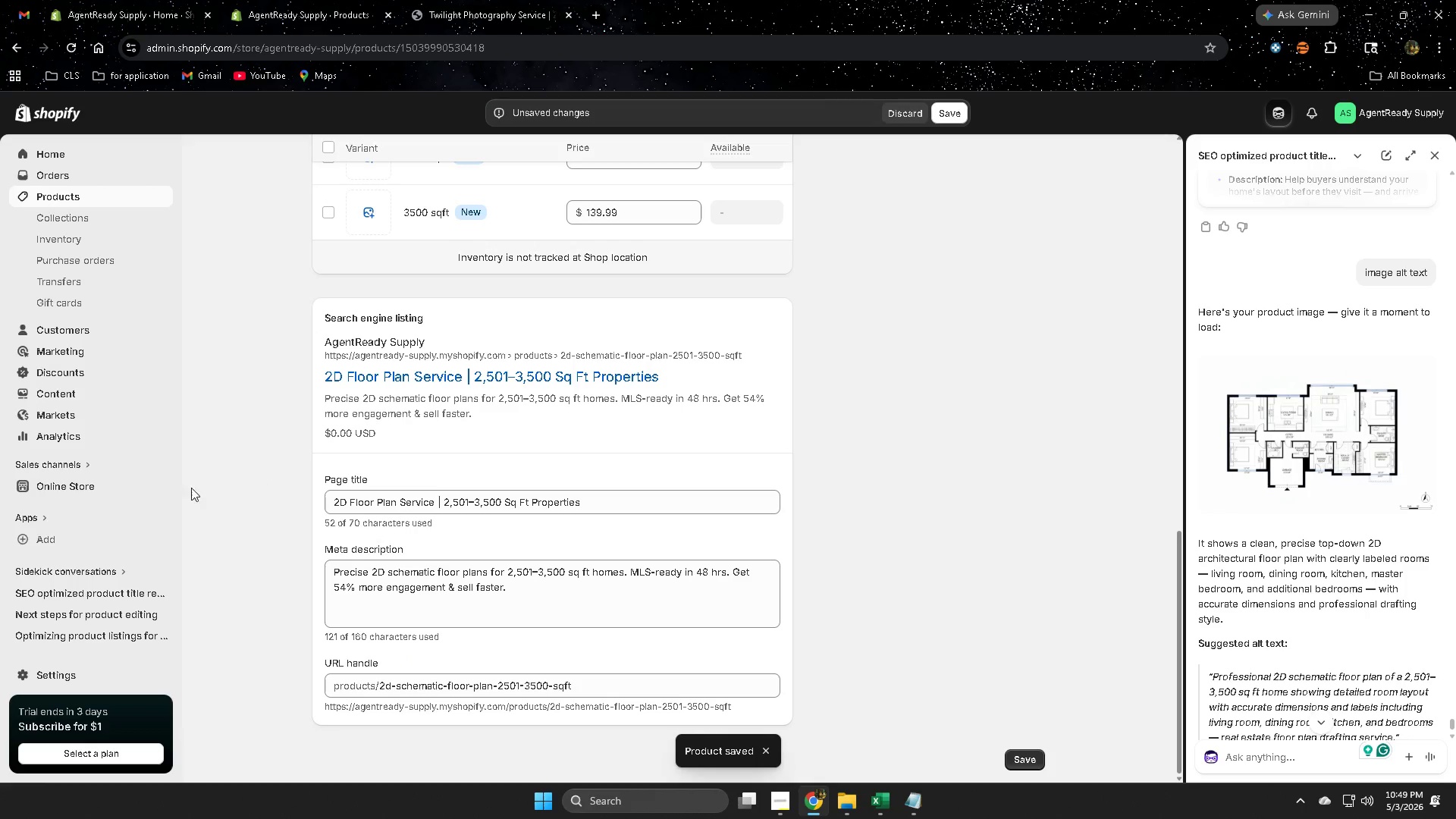 
scroll: coordinate [193, 431], scroll_direction: up, amount: 12.0
 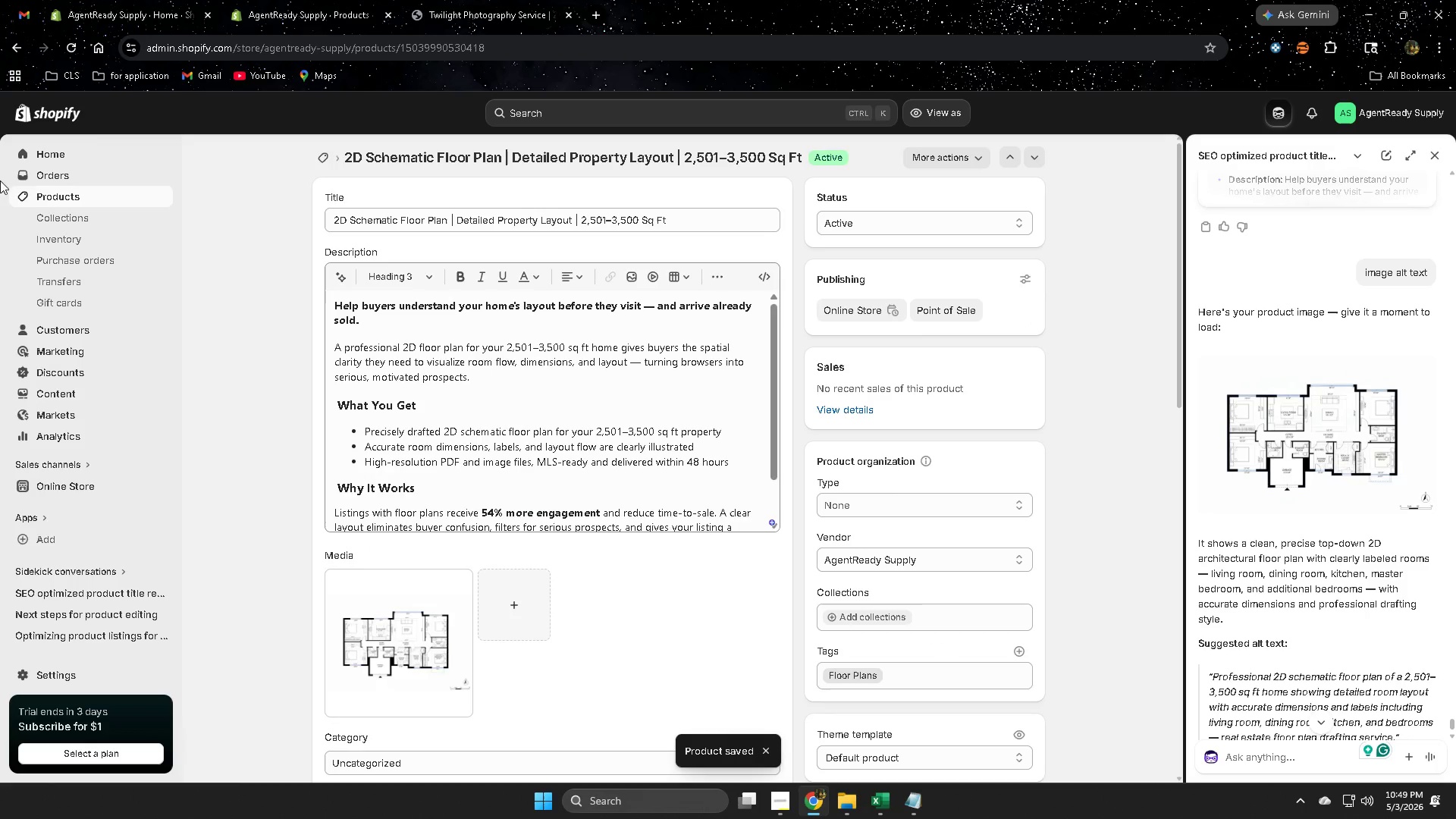 
left_click([64, 198])
 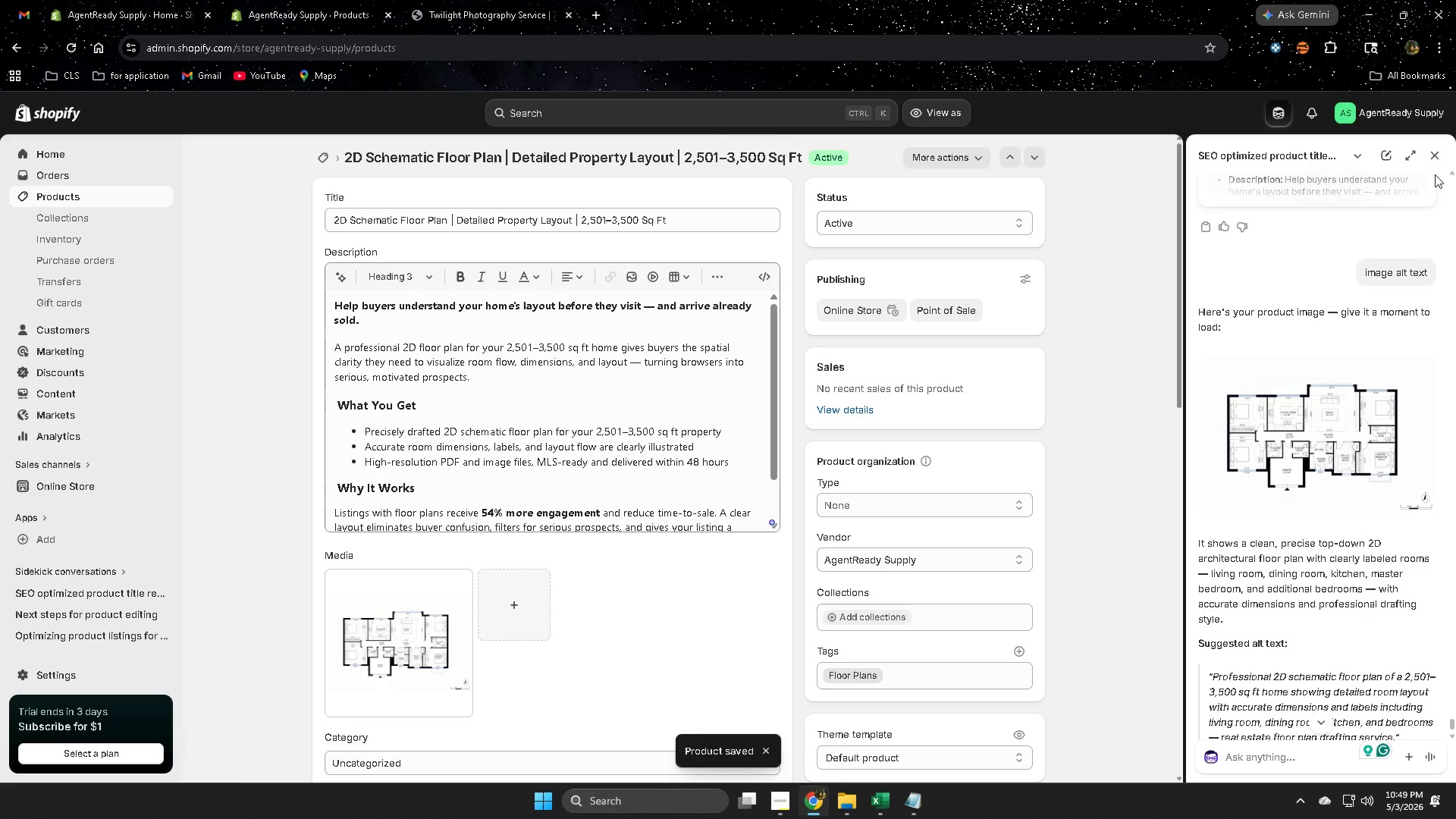 
left_click([1436, 155])
 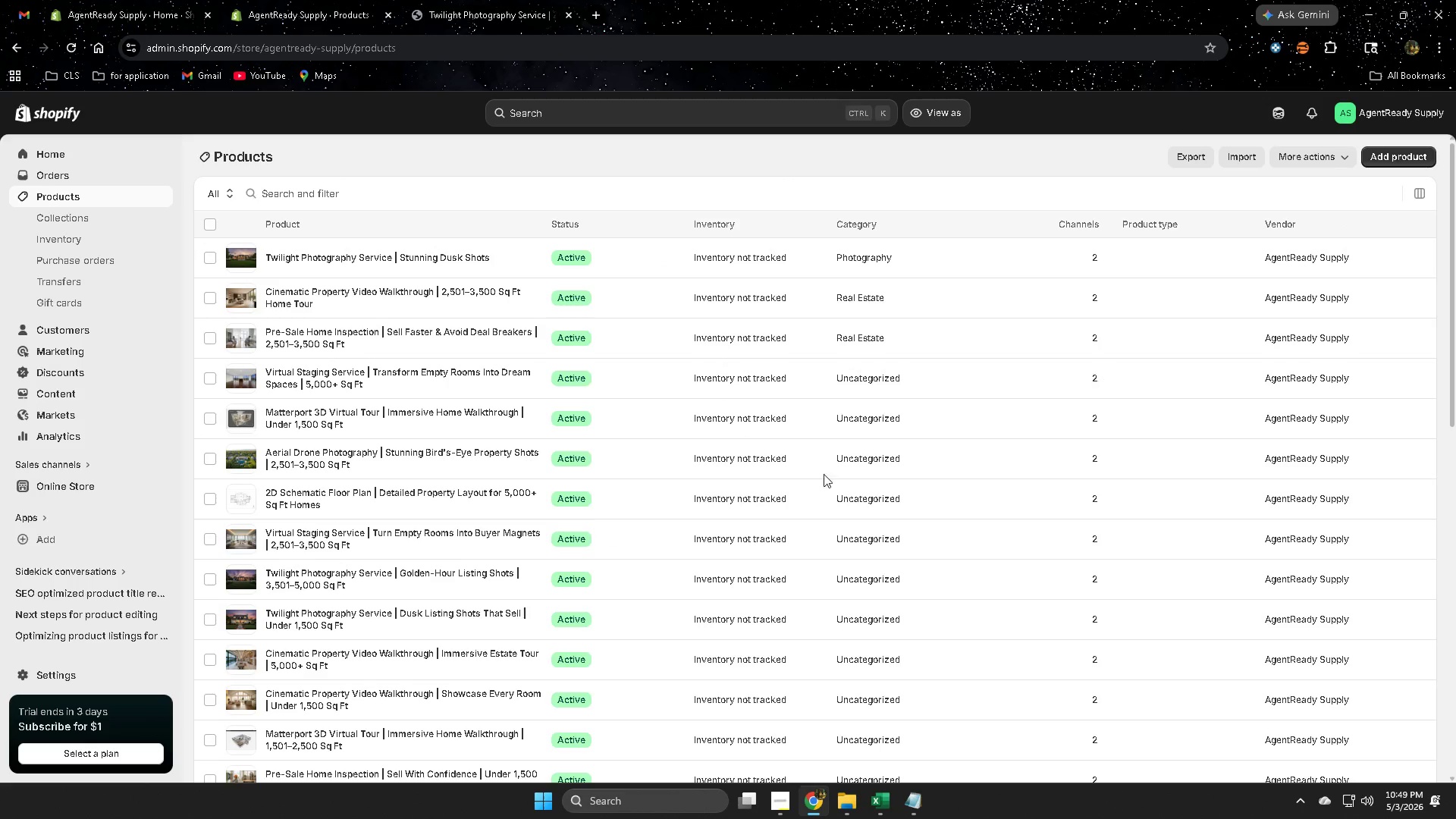 
scroll: coordinate [732, 529], scroll_direction: down, amount: 6.0
 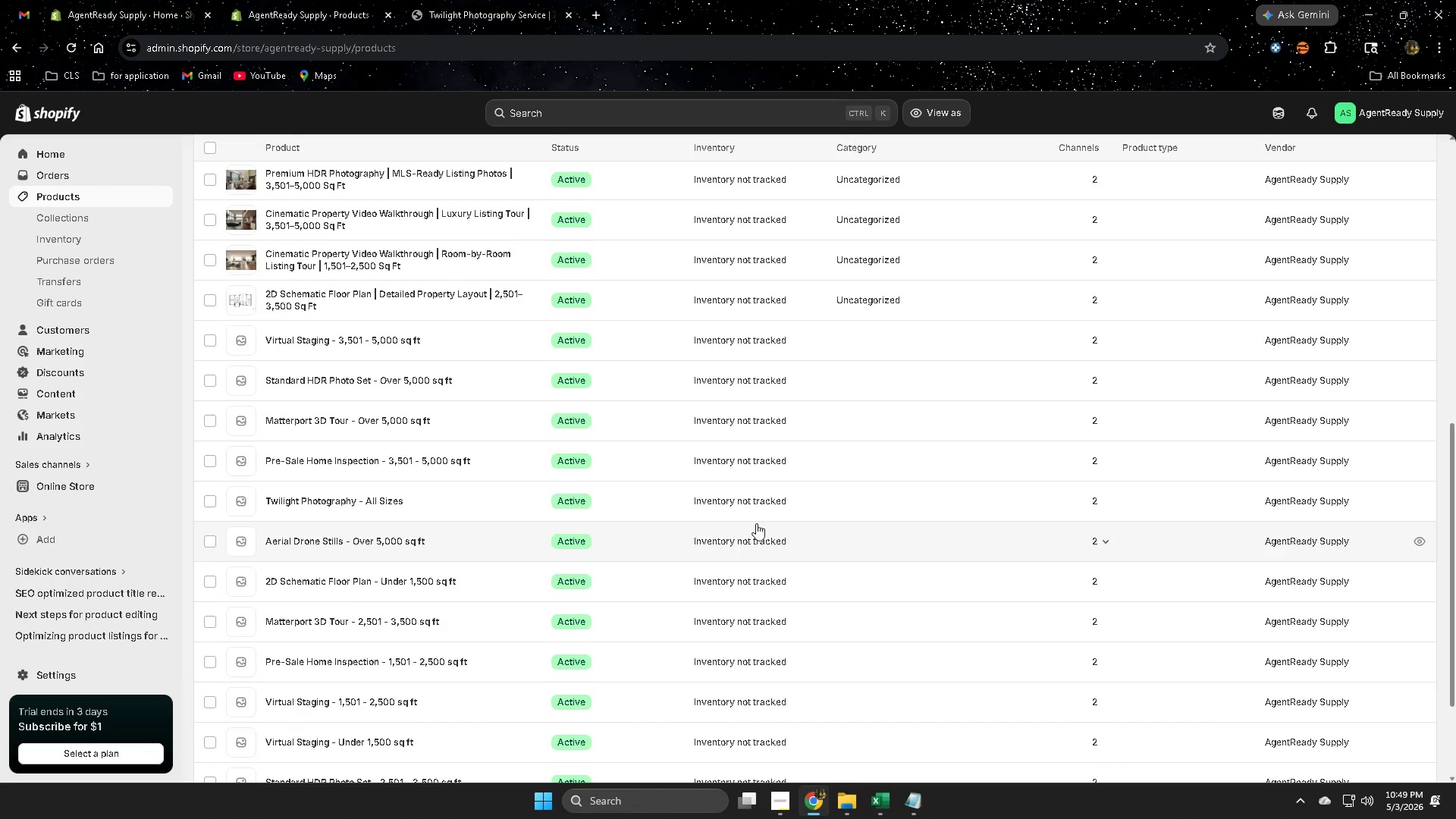 
left_click([452, 342])
 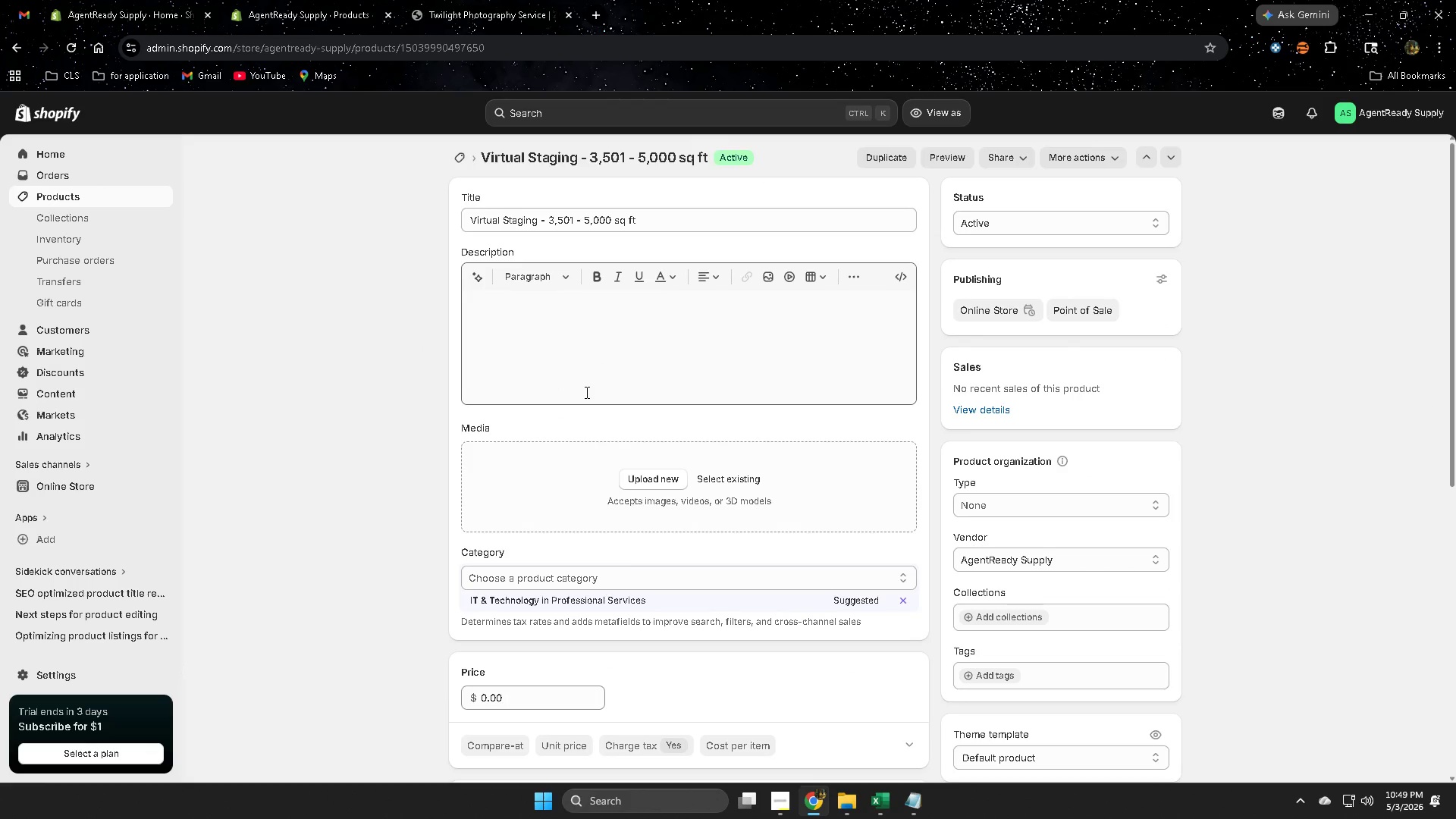 
wait(20.52)
 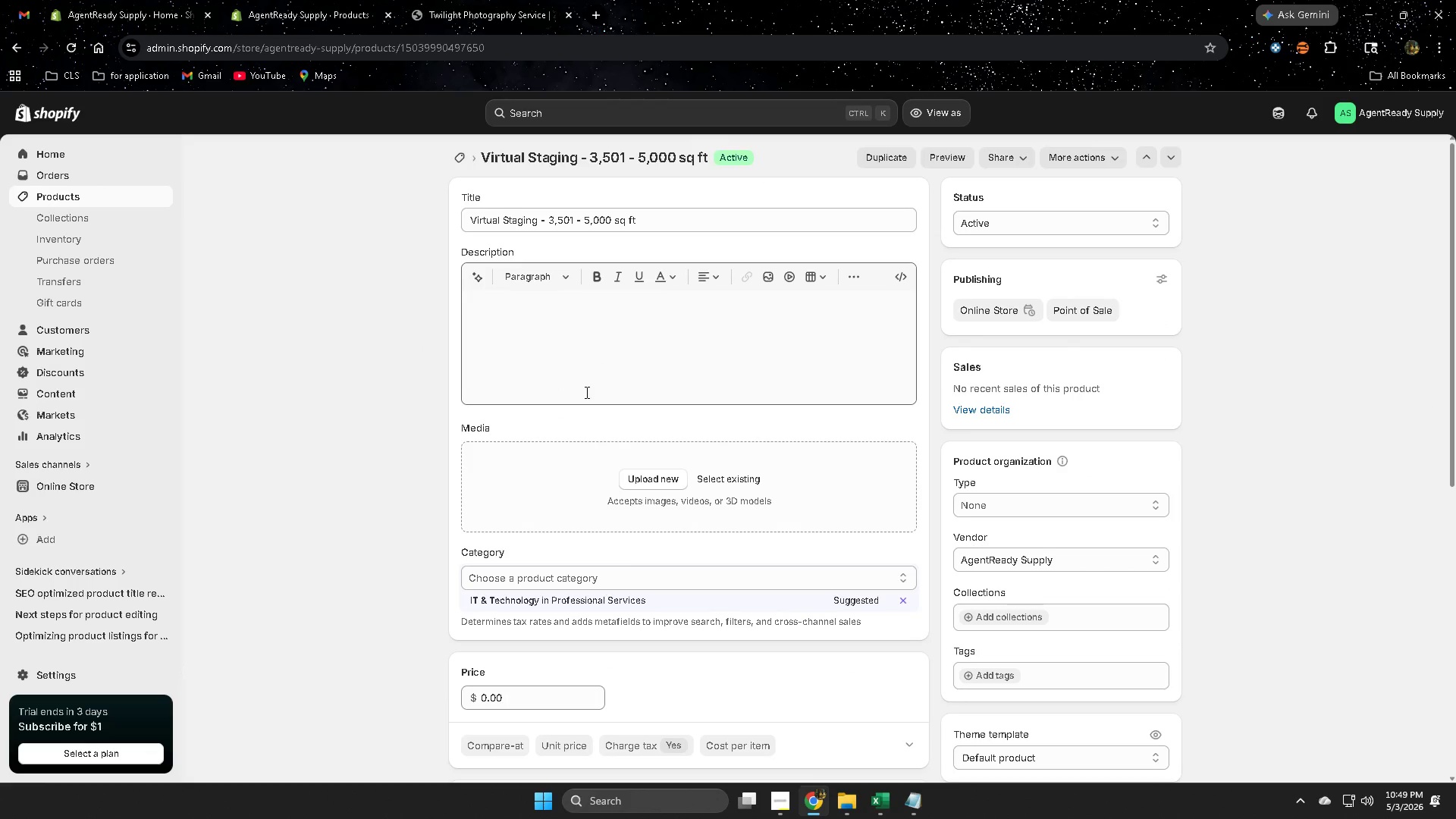 
scroll: coordinate [776, 520], scroll_direction: down, amount: 4.0
 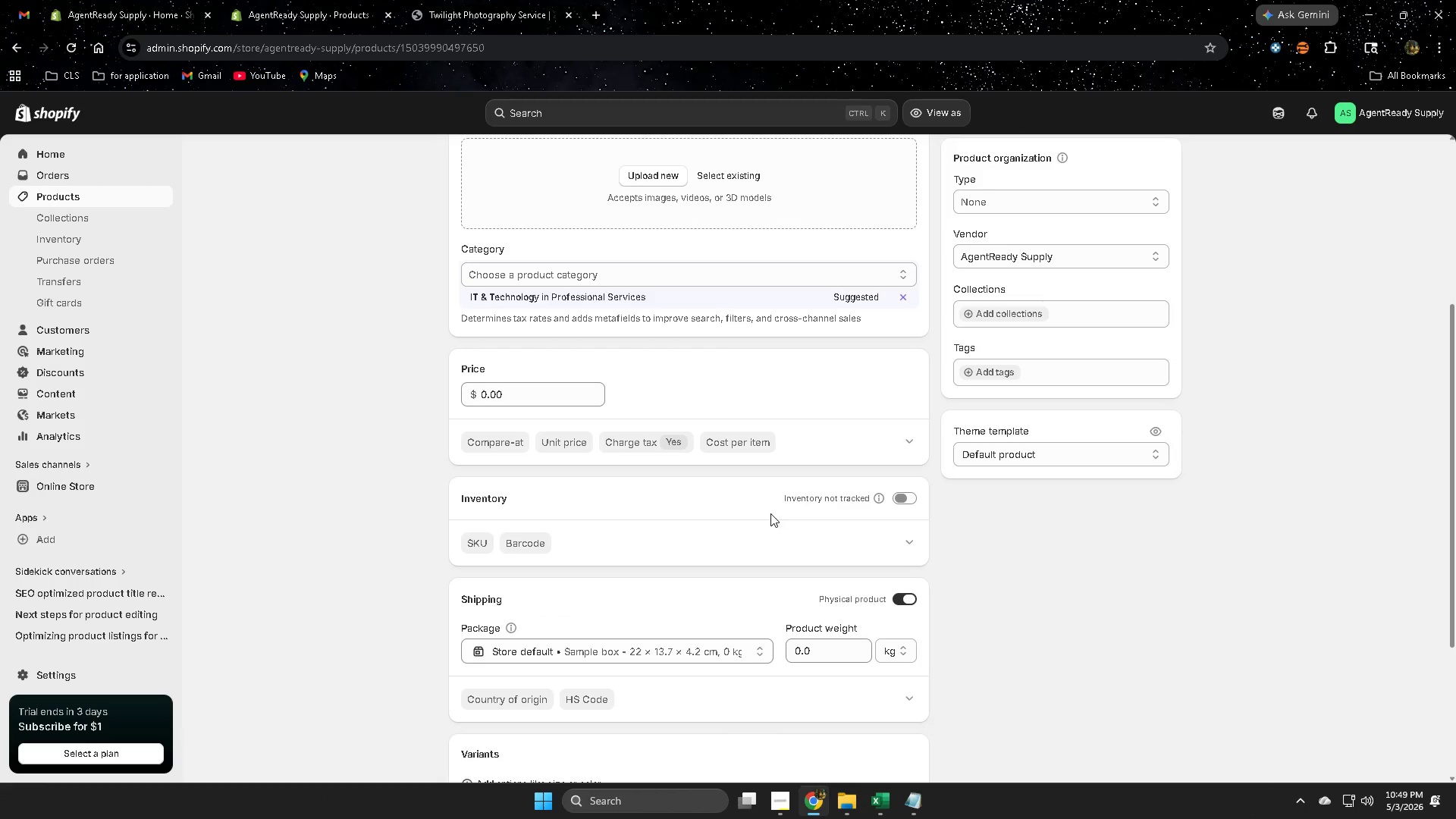 
scroll: coordinate [755, 493], scroll_direction: up, amount: 4.0
 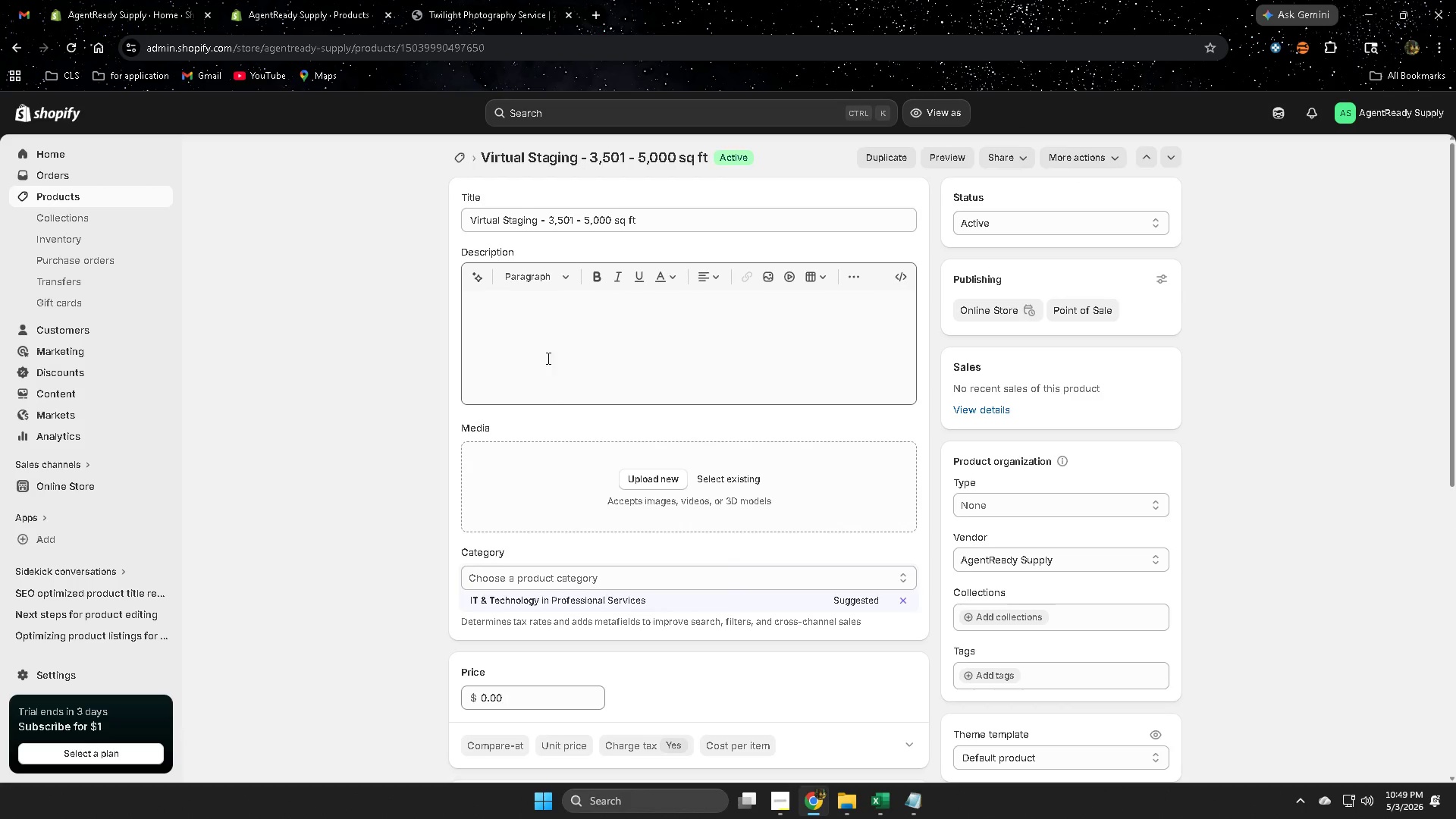 
left_click([552, 350])
 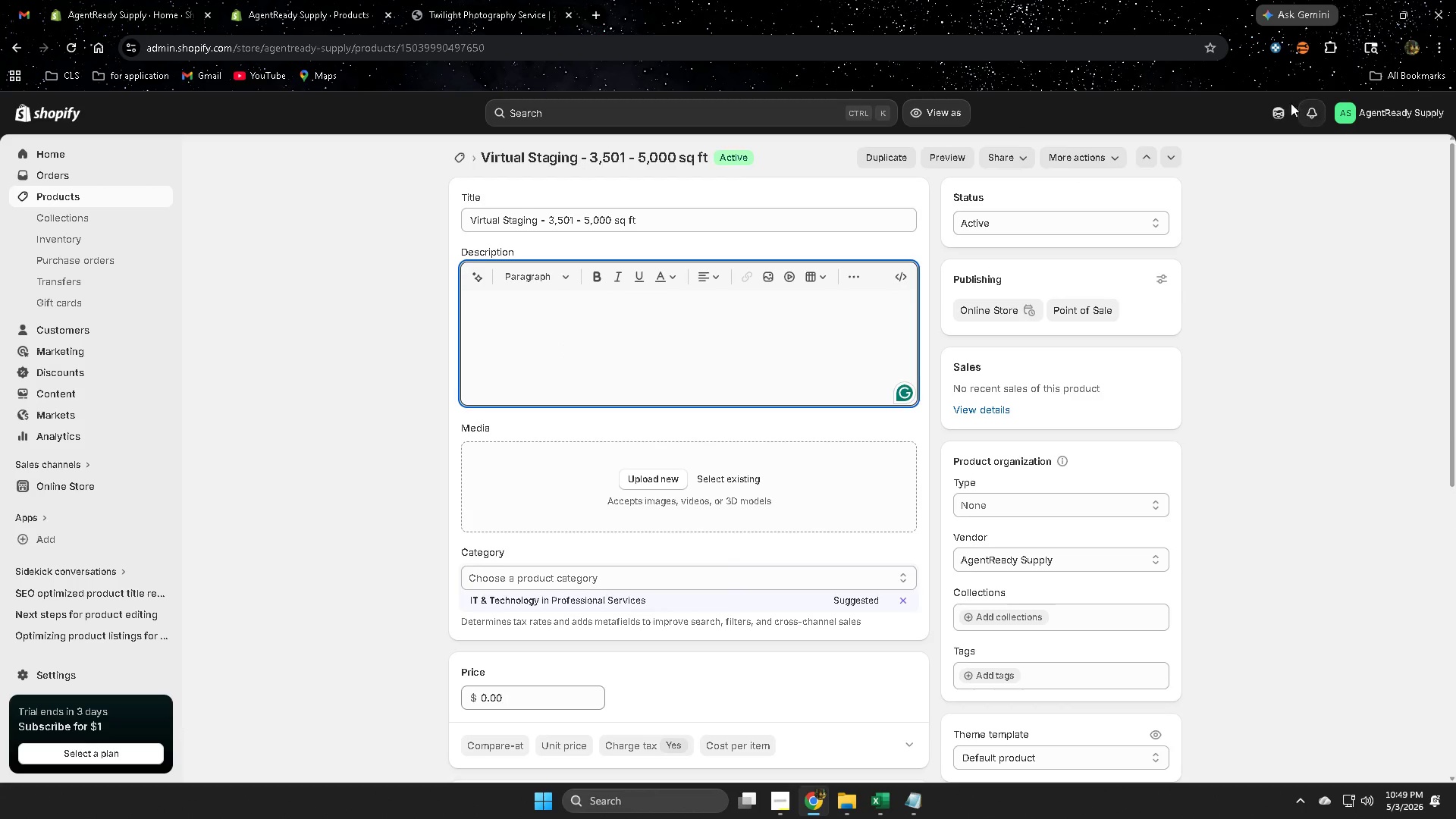 
left_click([1281, 105])
 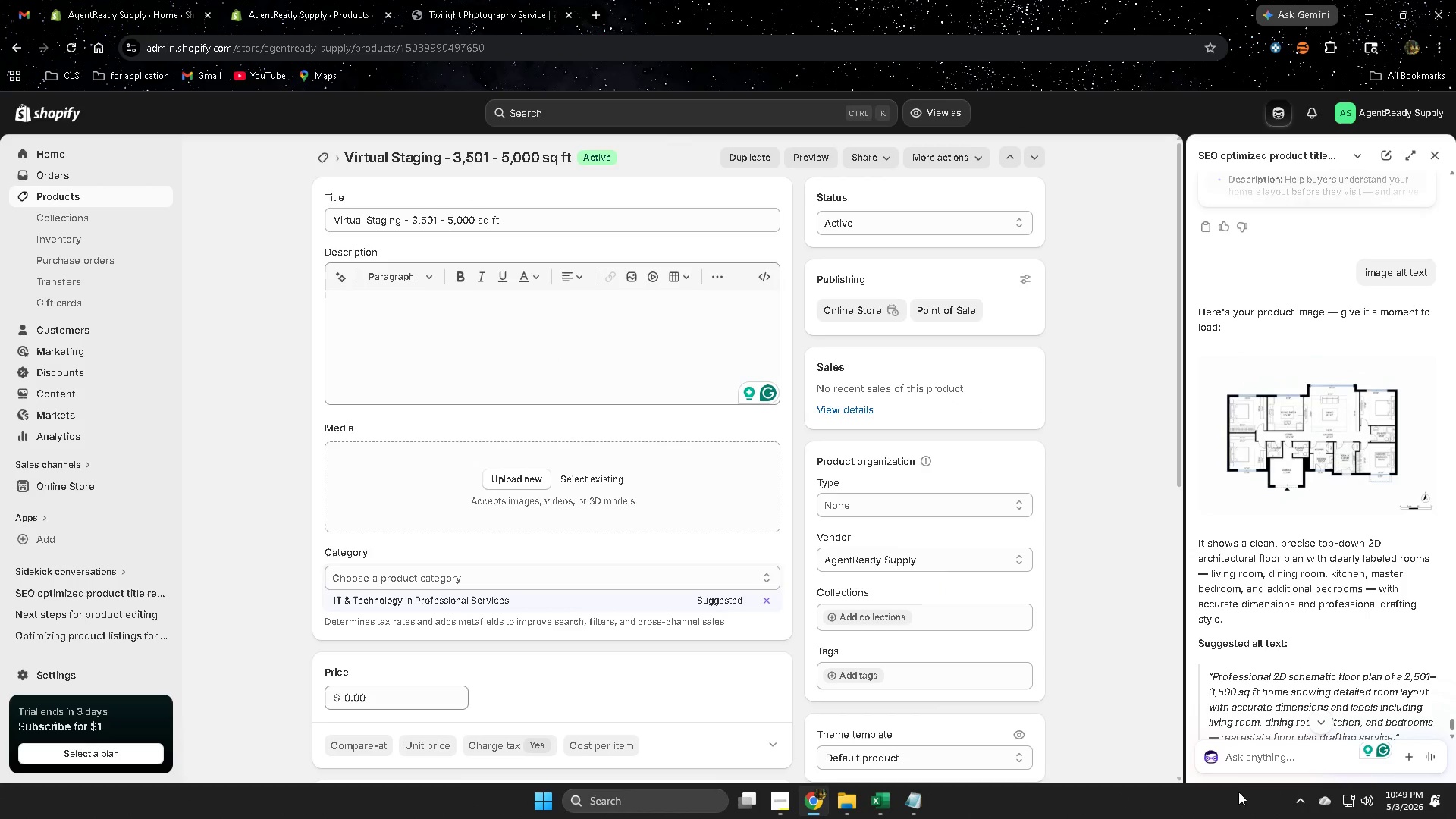 
left_click([1255, 761])
 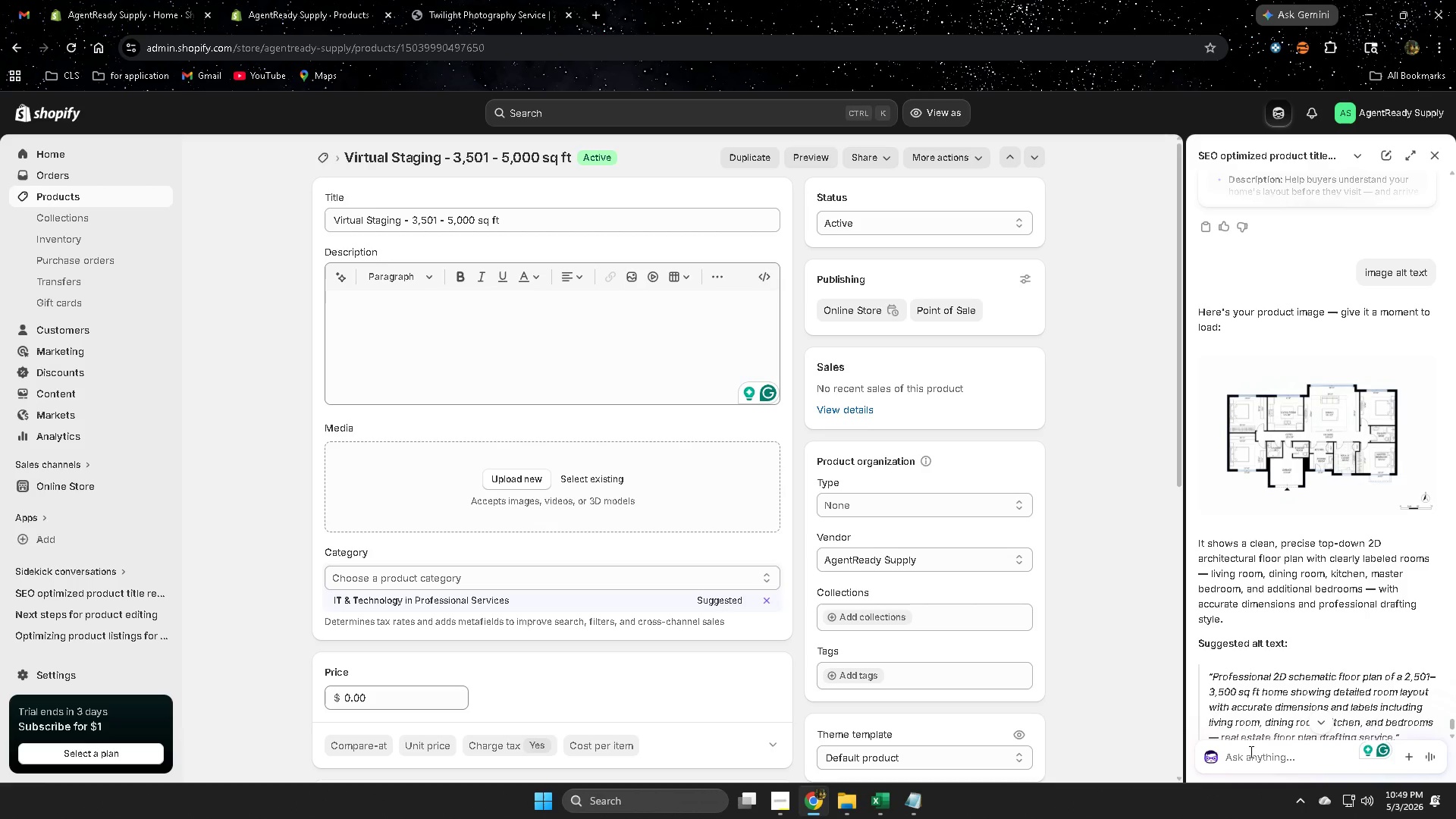 
type(next)
 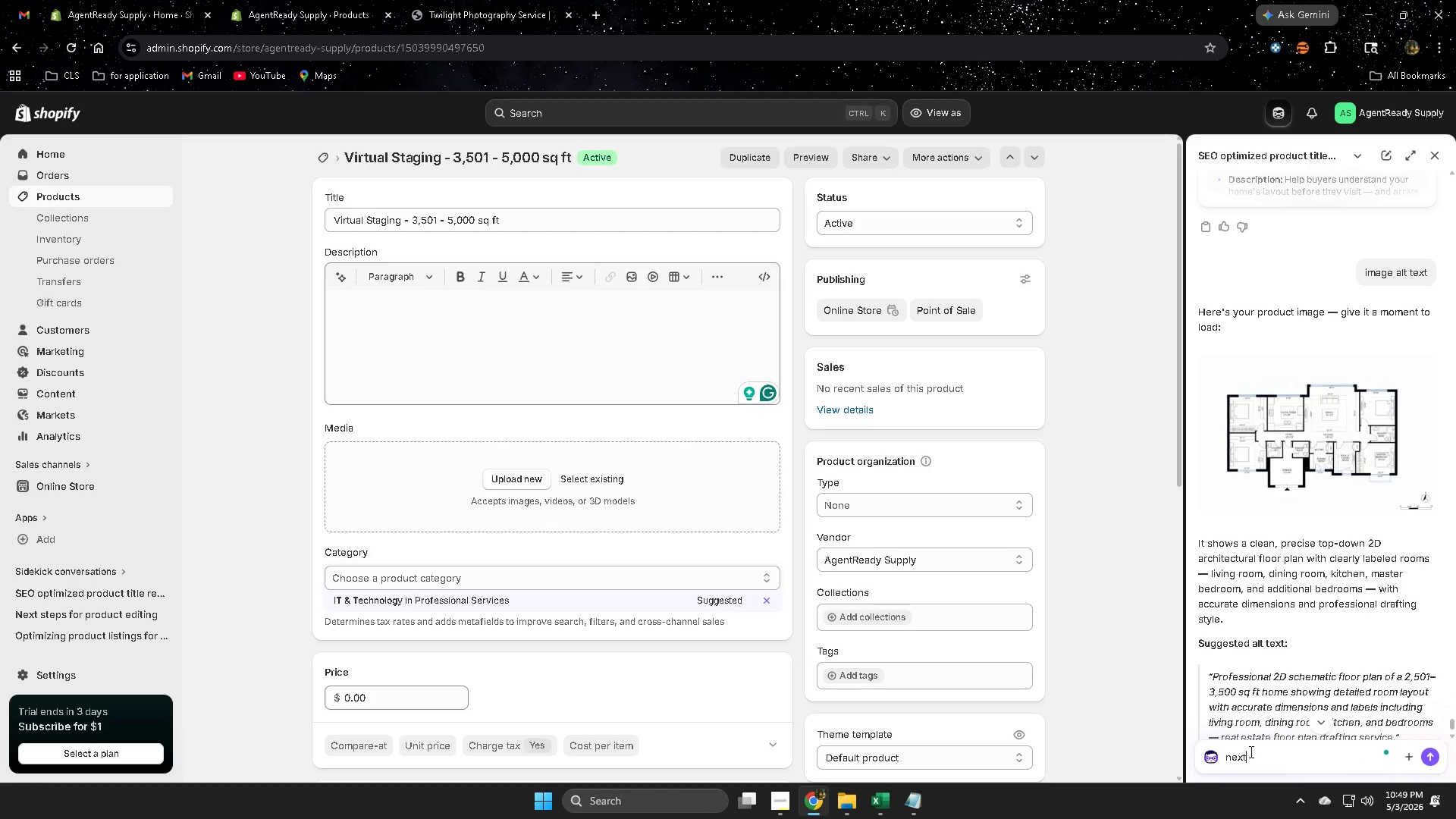 
key(Enter)
 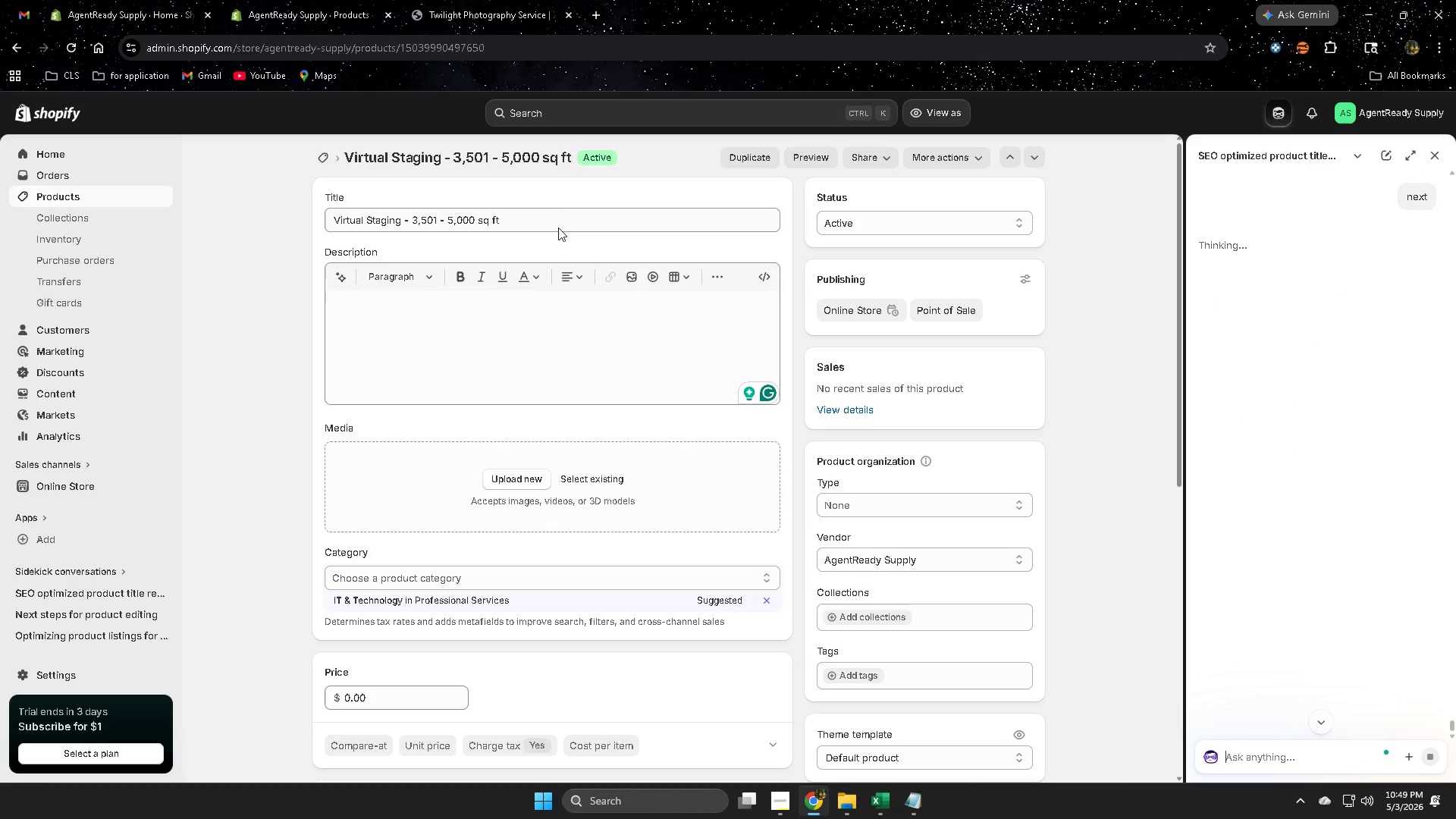 
double_click([556, 215])
 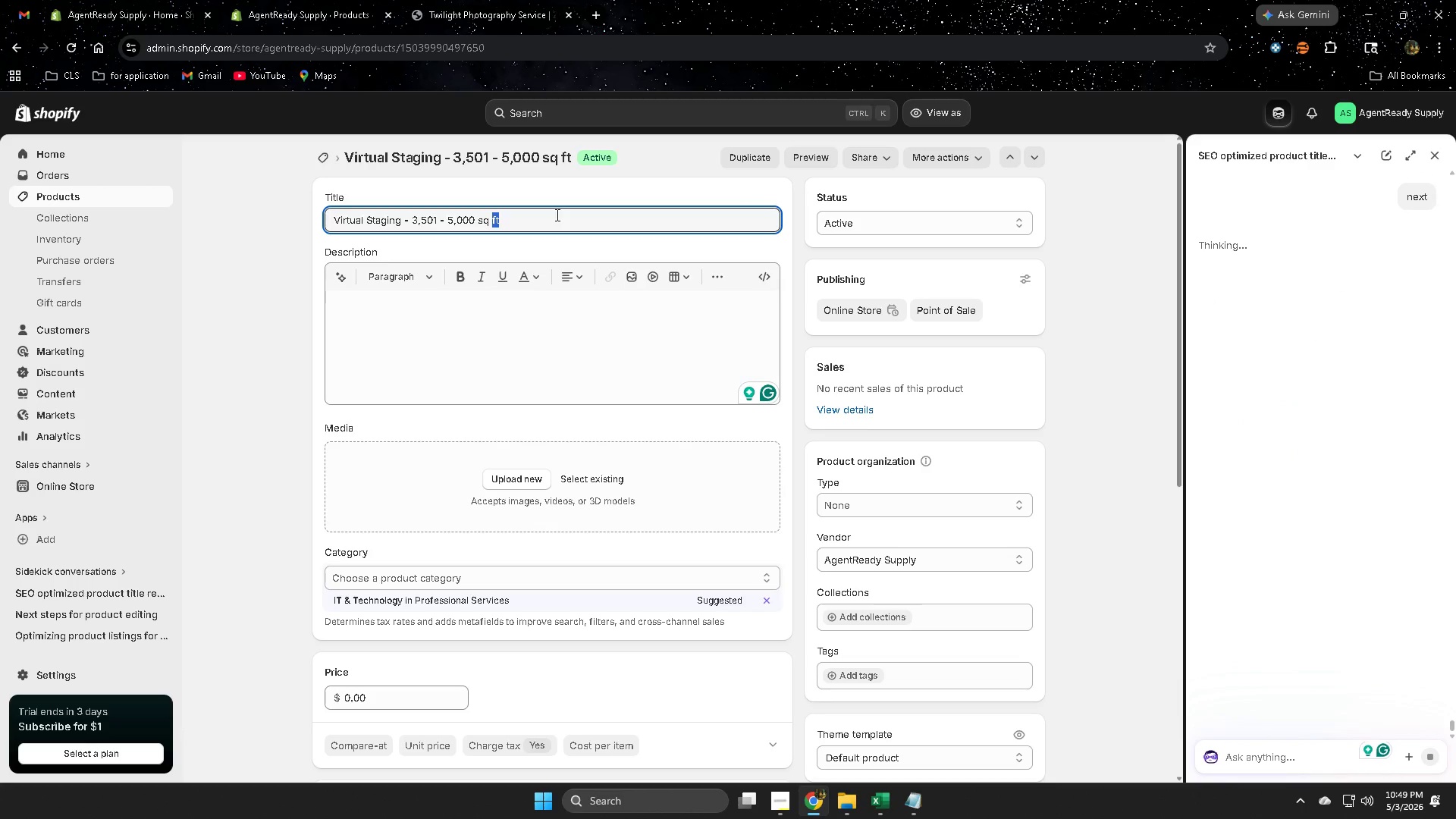 
triple_click([556, 215])
 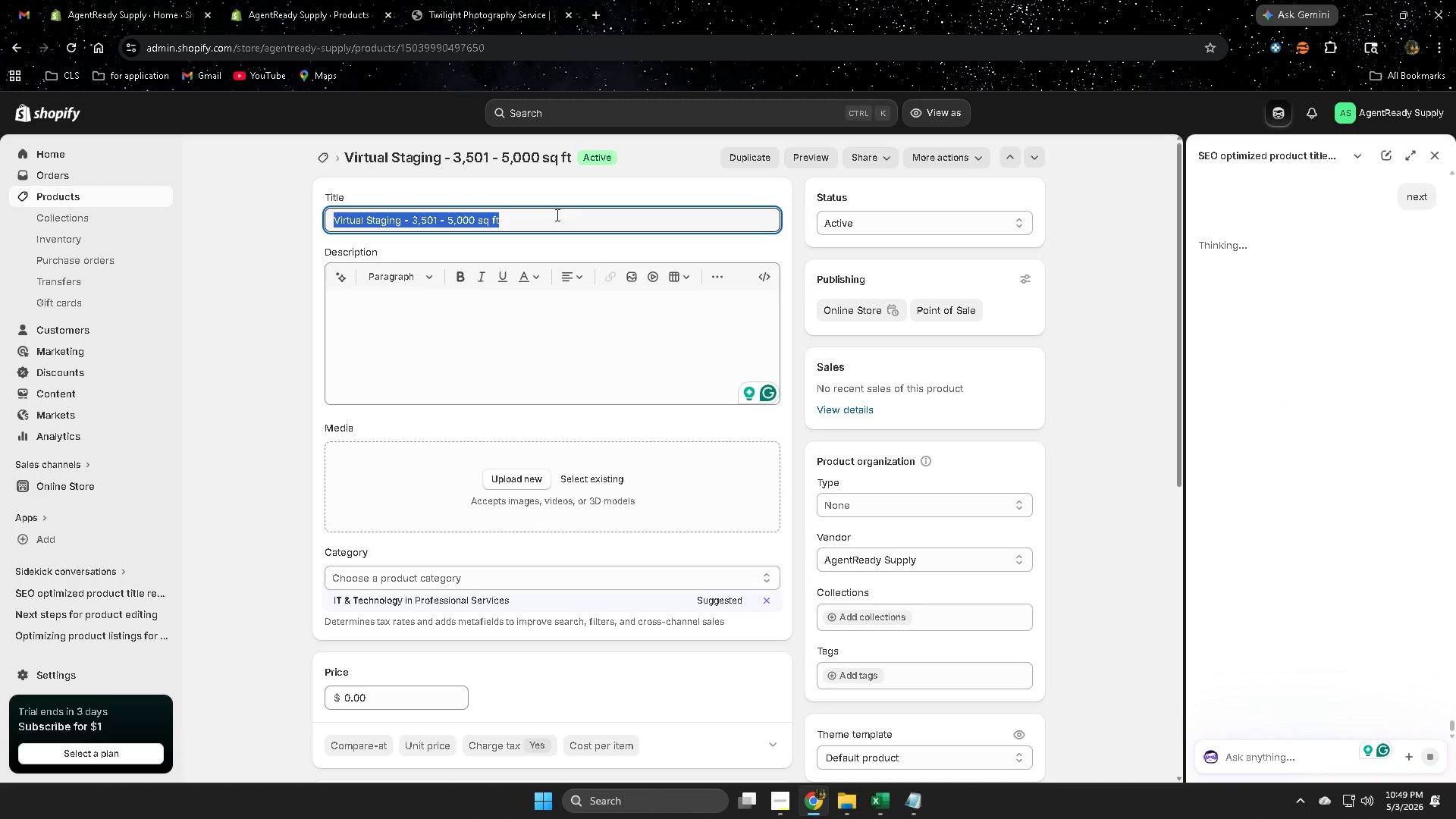 
key(Control+ControlLeft)
 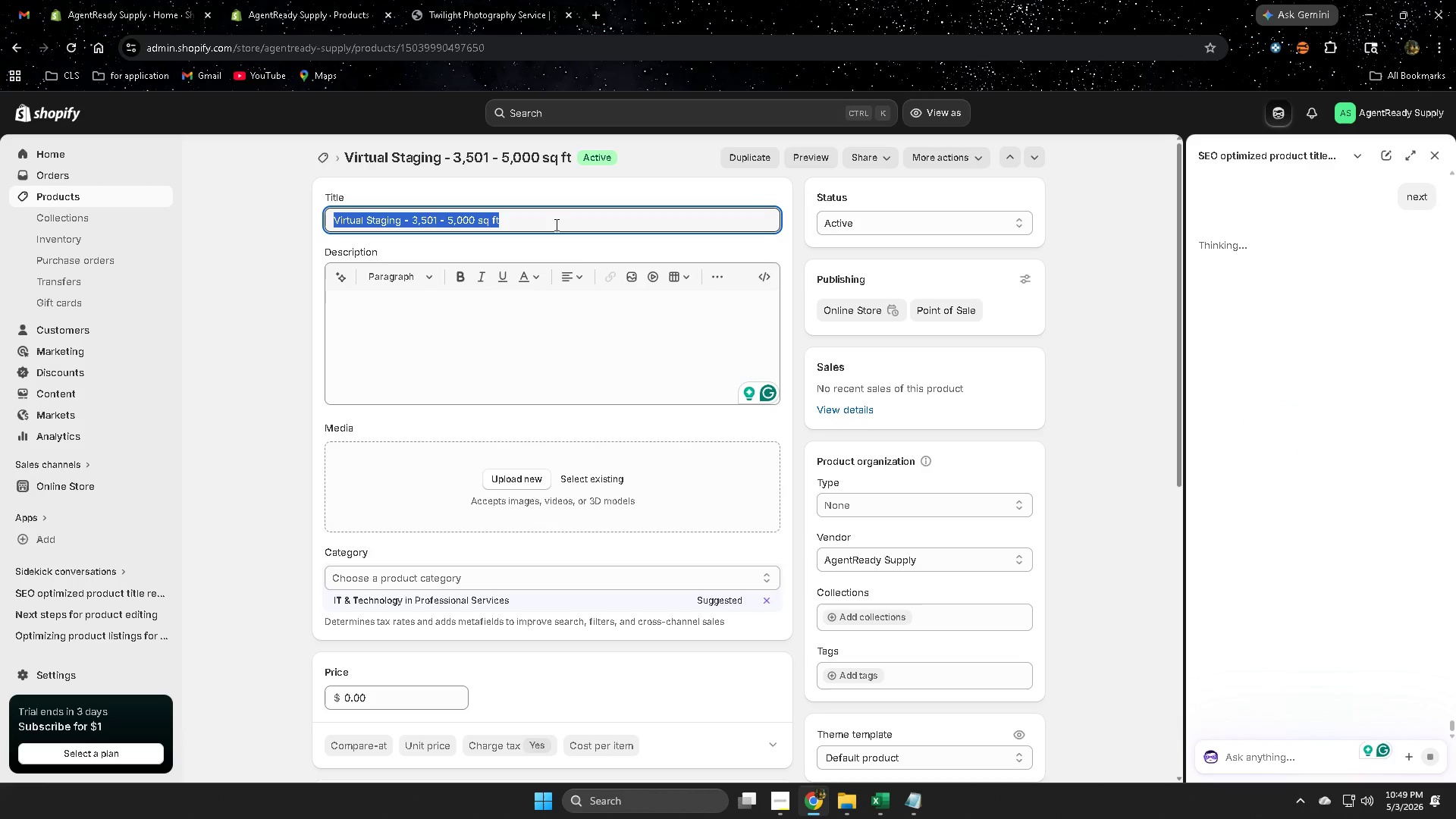 
key(Control+C)
 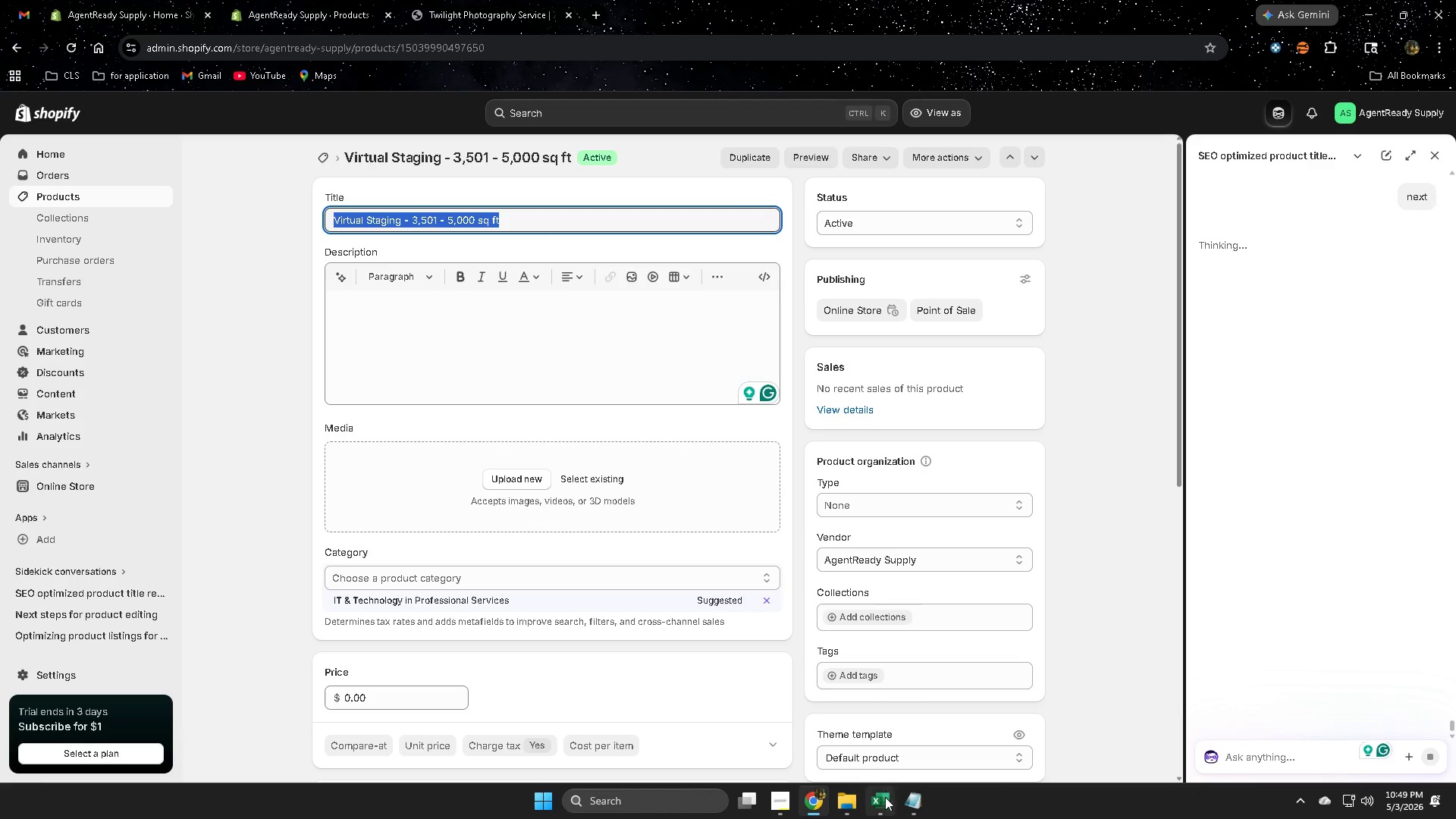 
left_click([885, 799])
 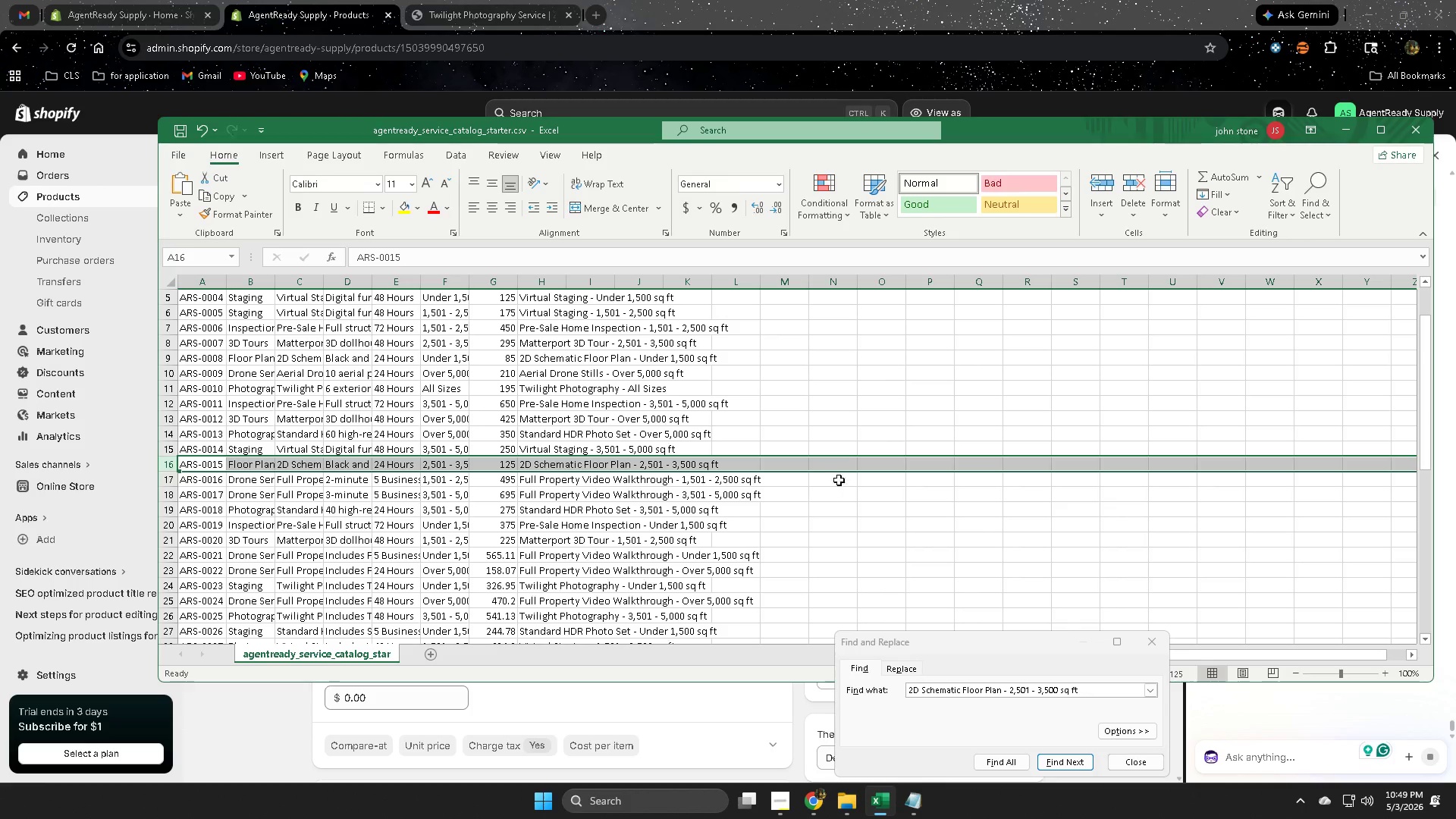 
left_click([857, 427])
 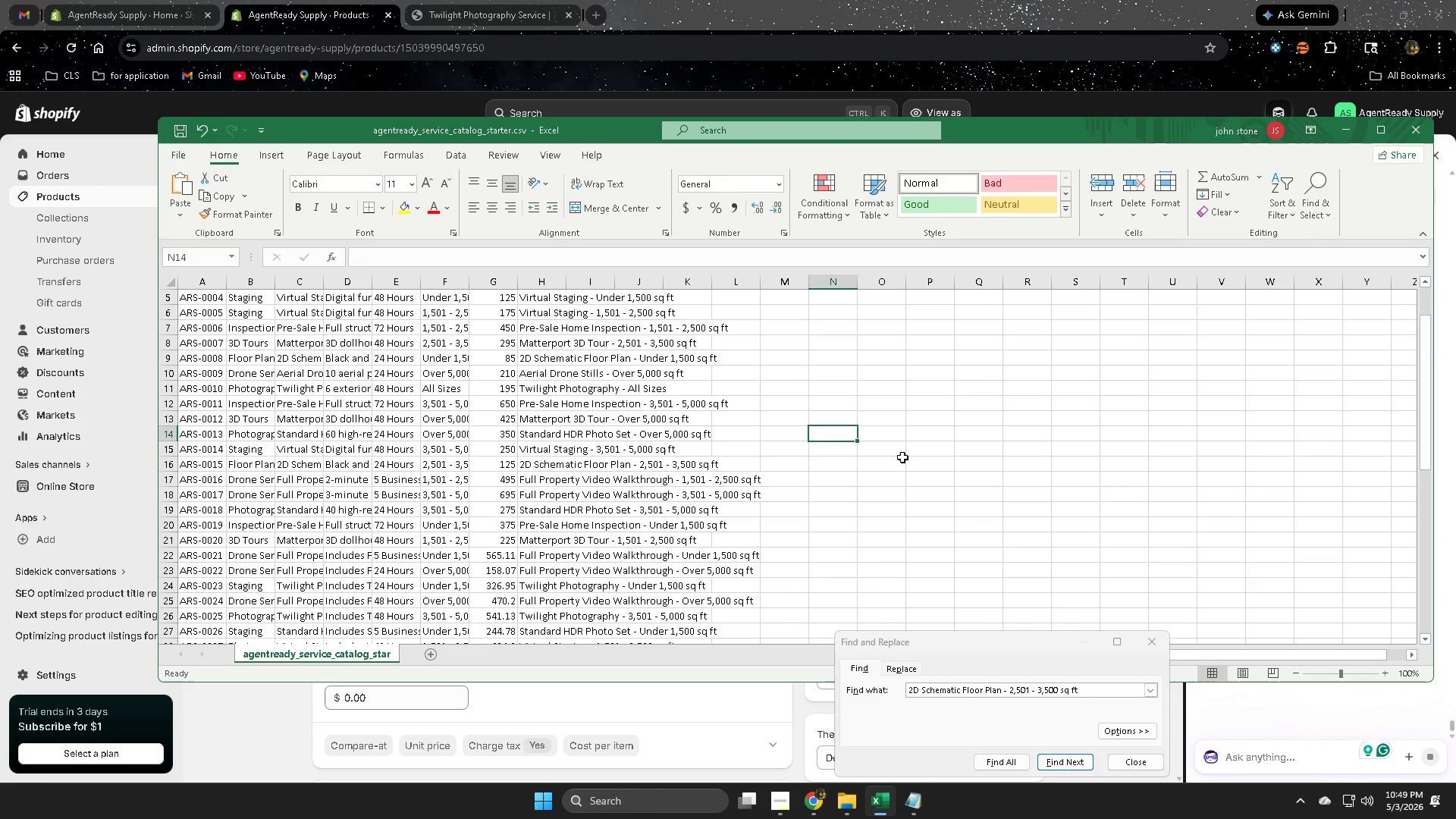 
key(Control+F)
 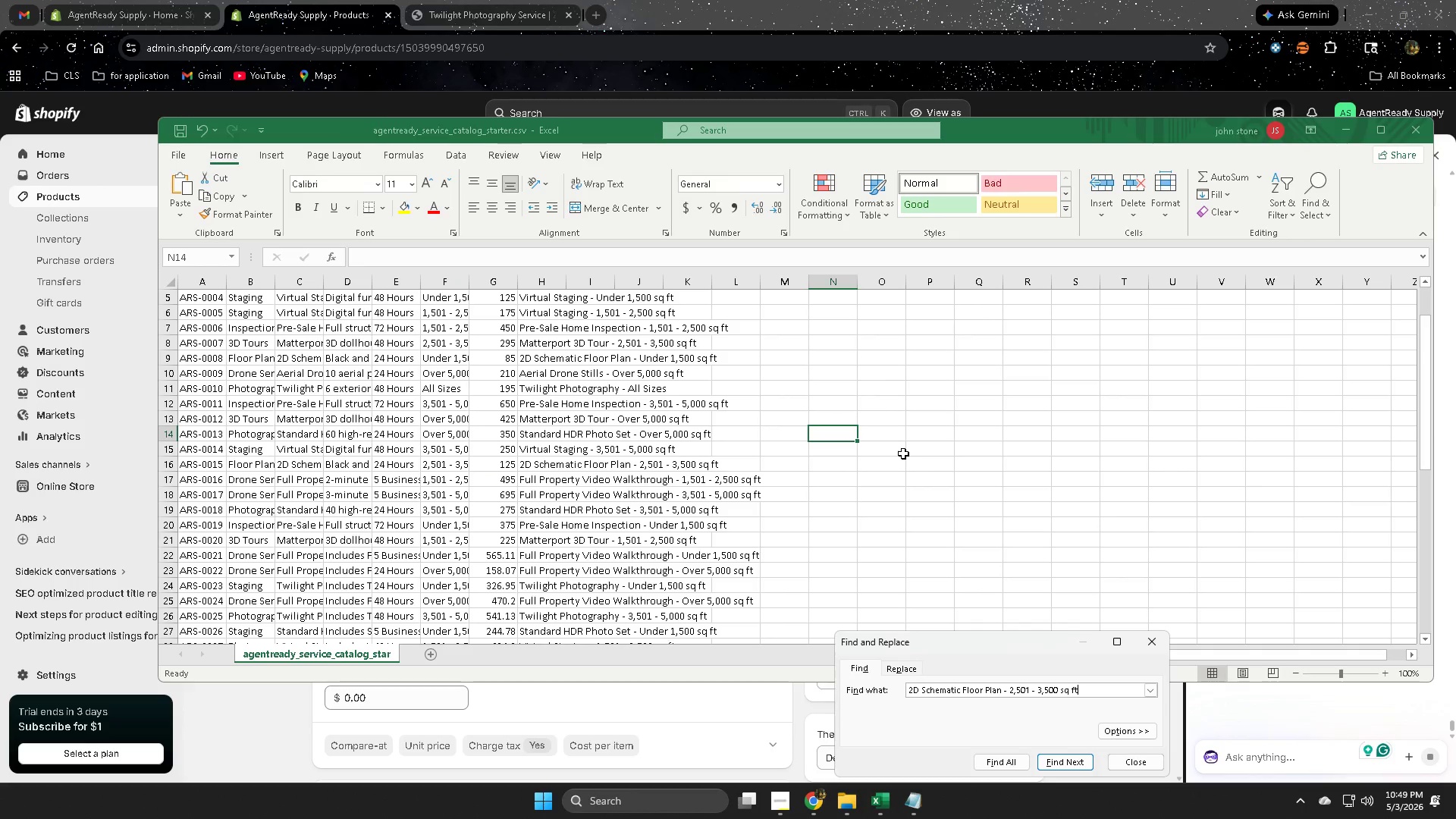 
key(Control+V)
 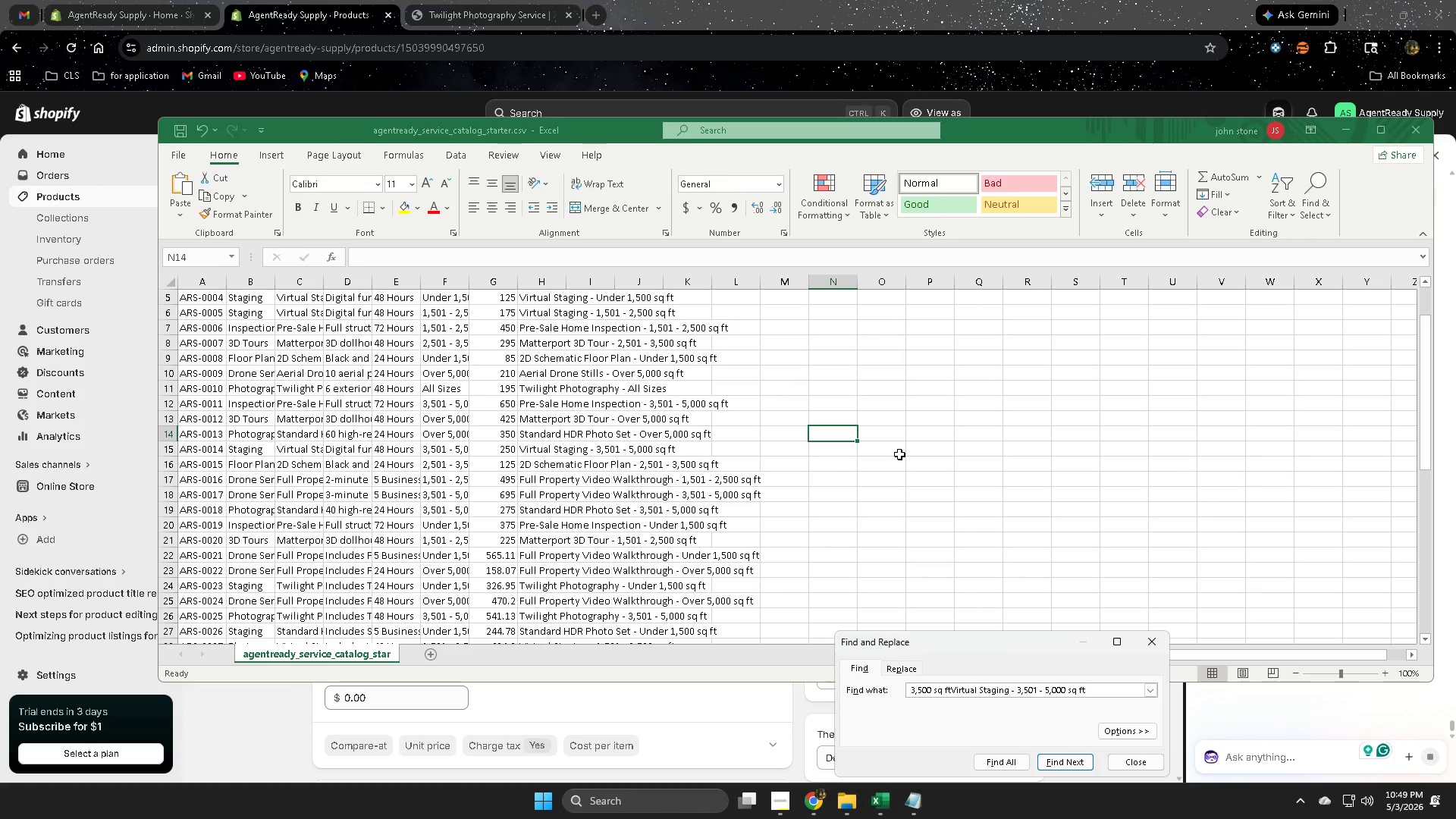 
key(Enter)
 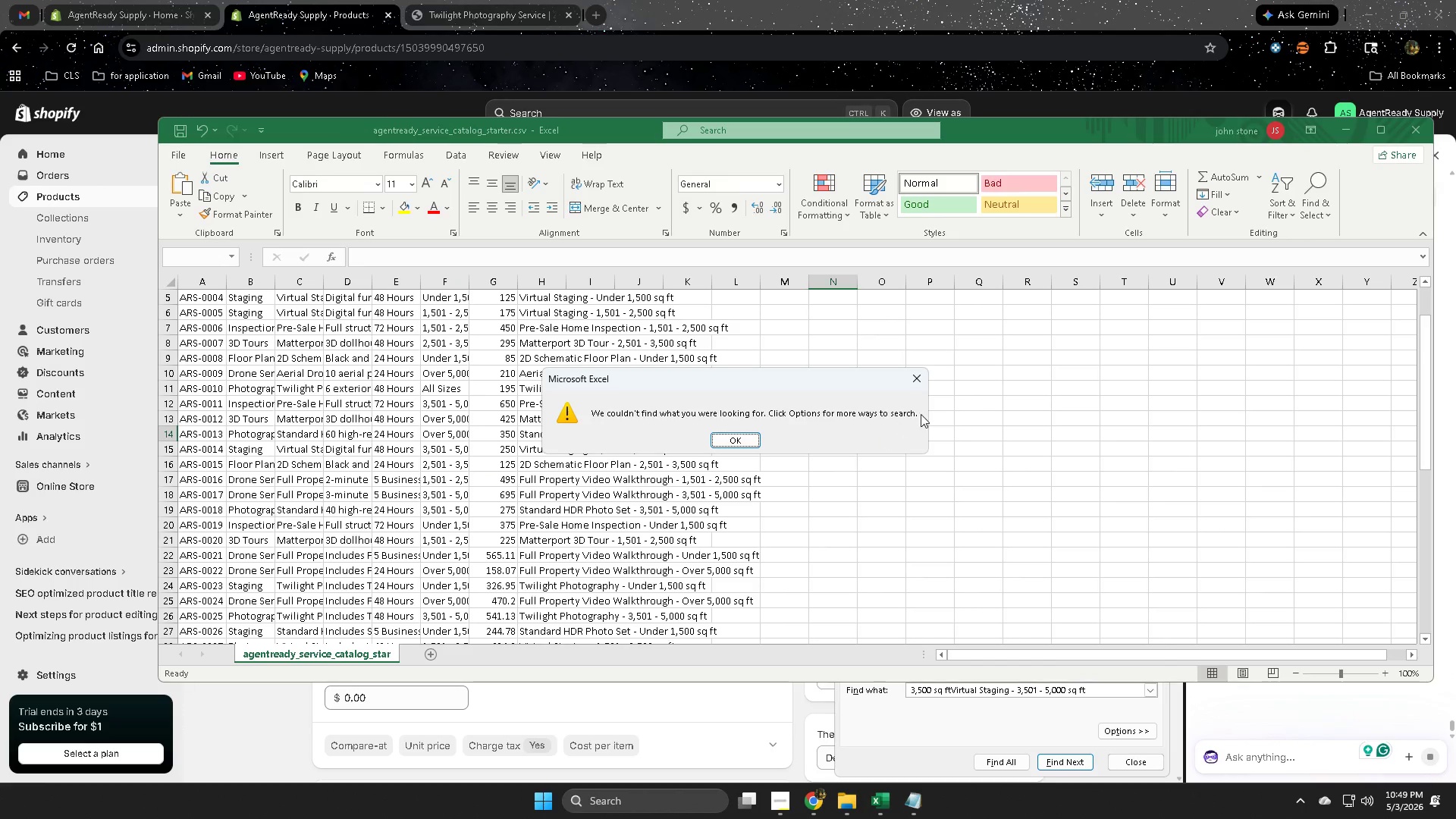 
left_click([927, 381])
 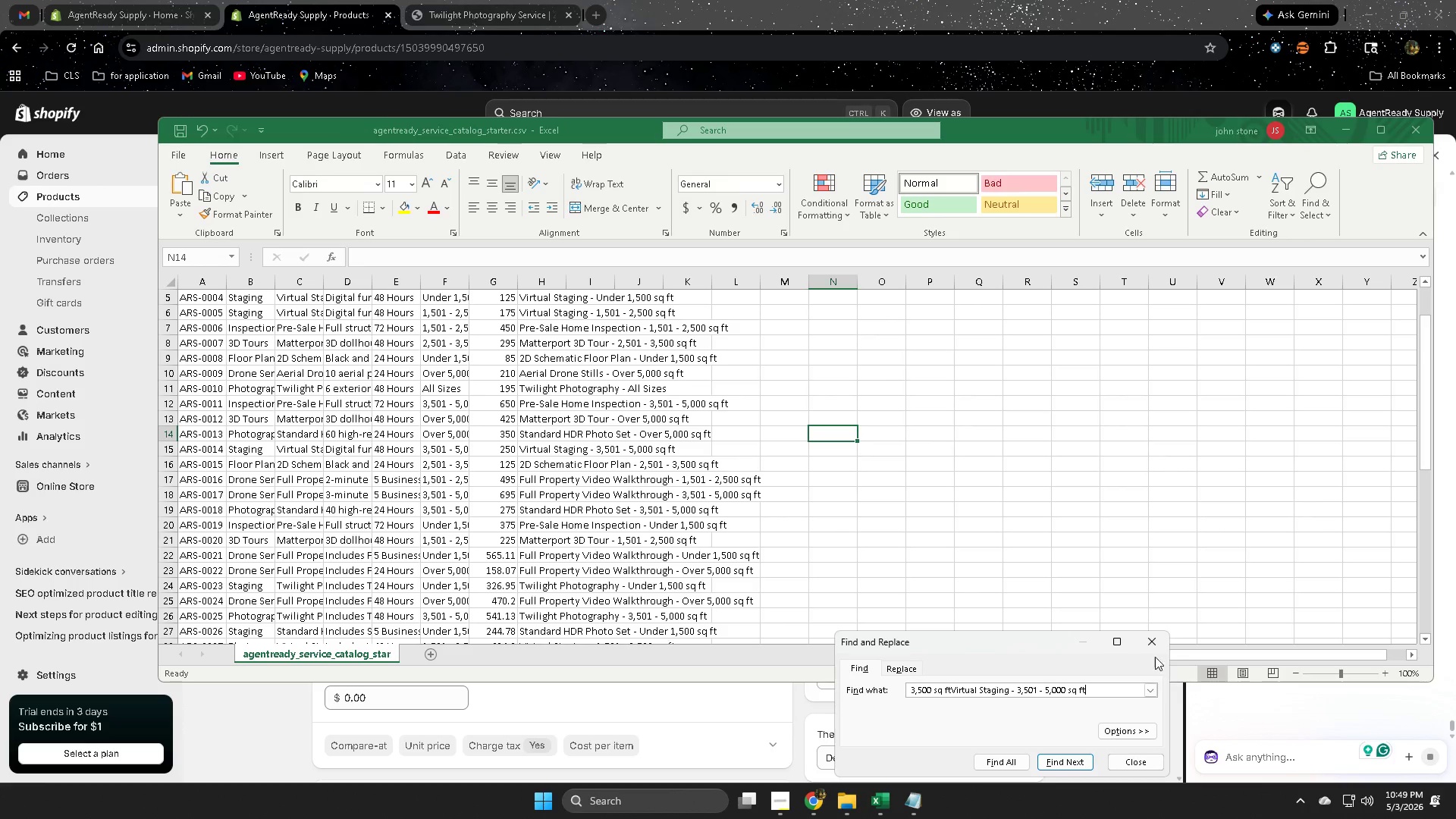 
left_click([1156, 642])
 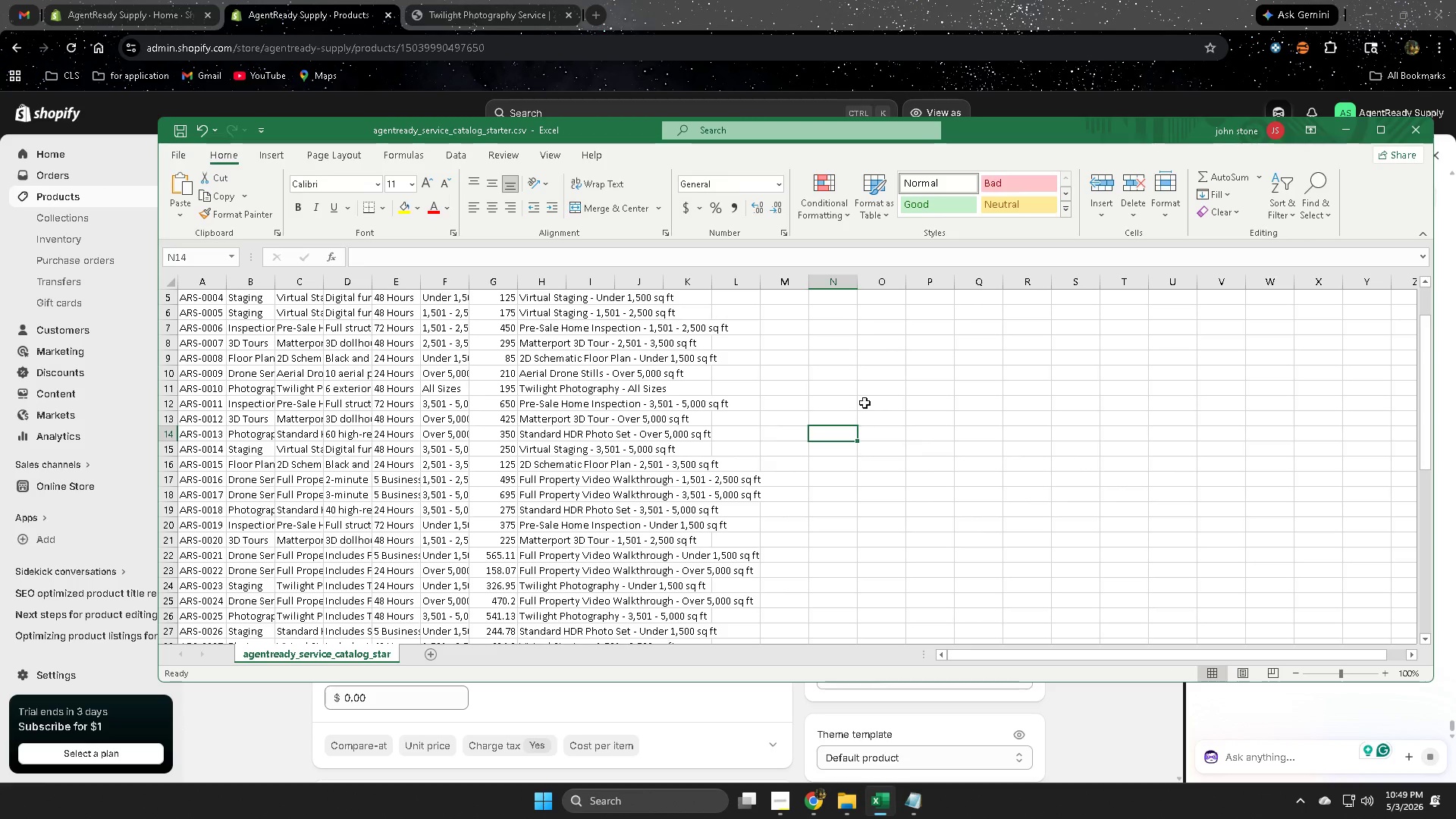 
left_click([864, 381])
 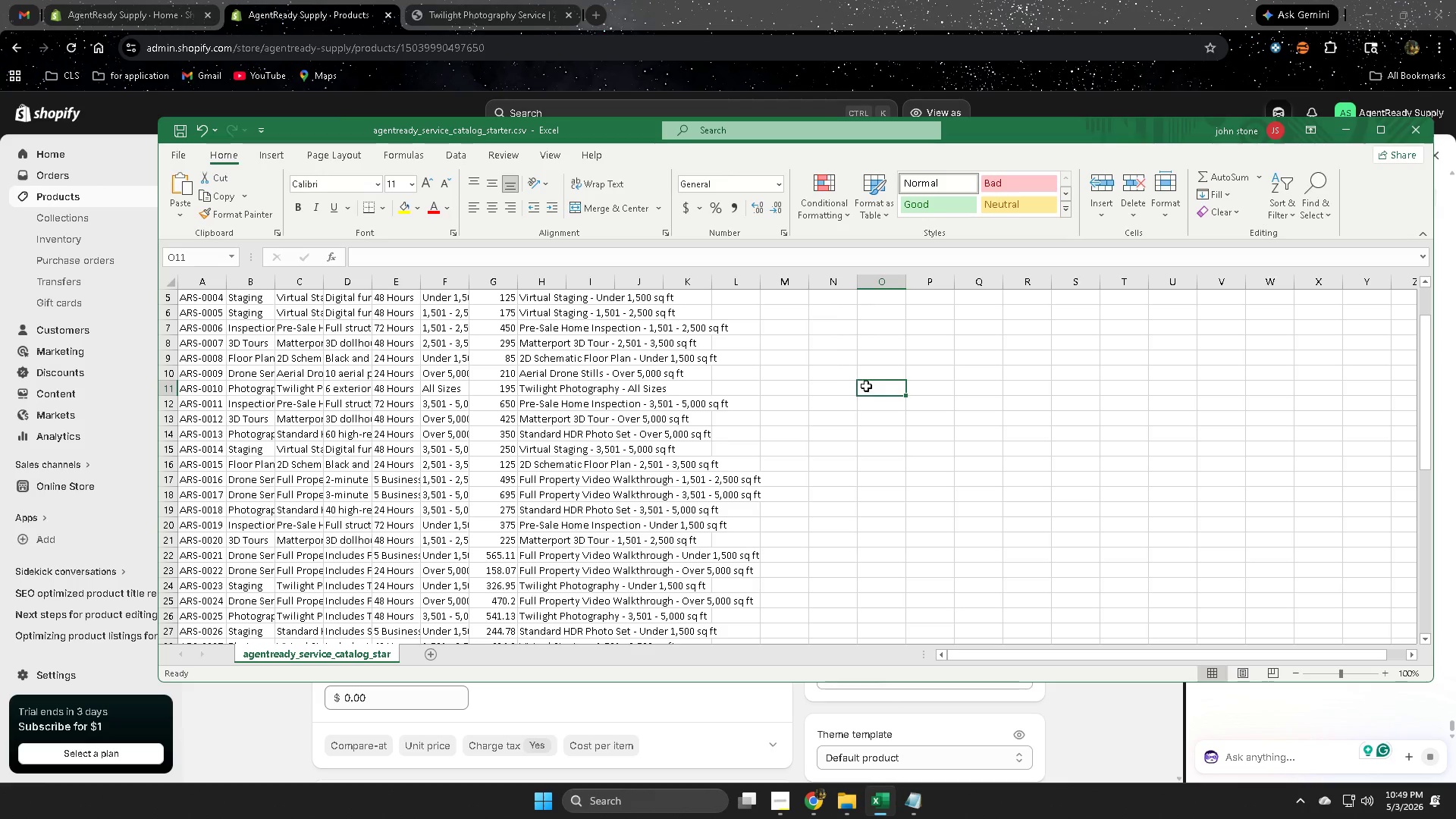 
key(Control+F)
 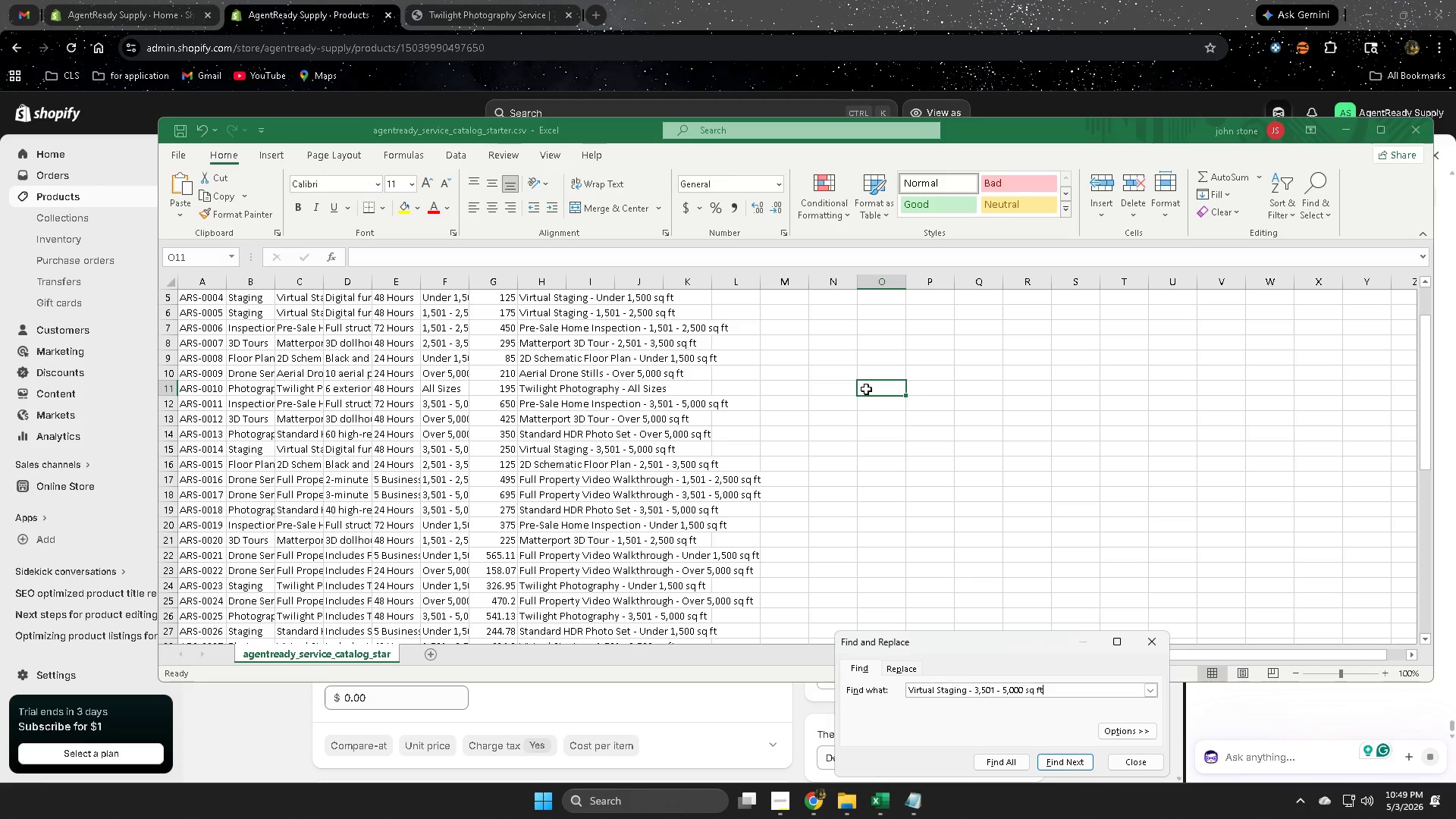 
key(Control+V)
 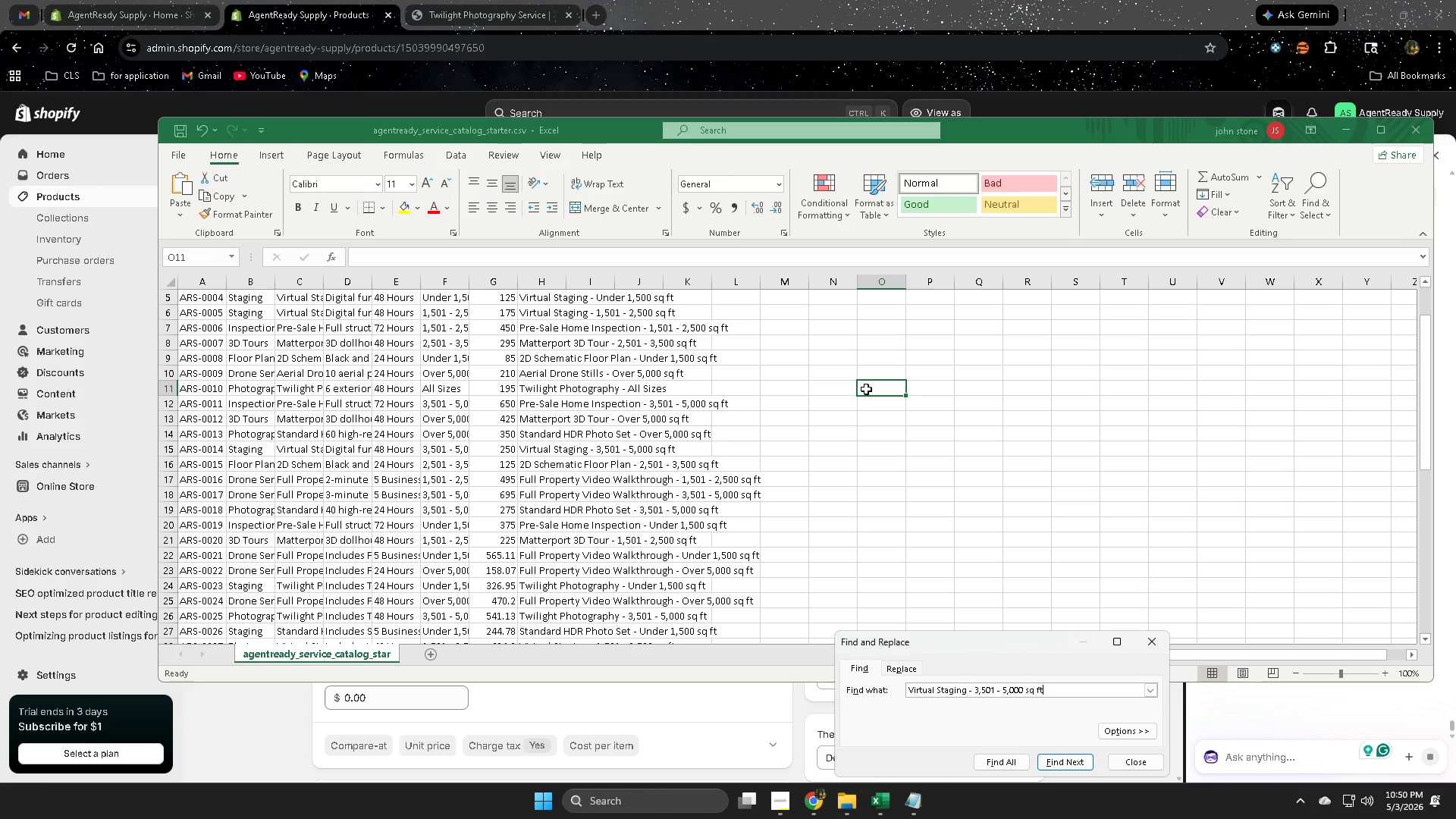 
key(Enter)
 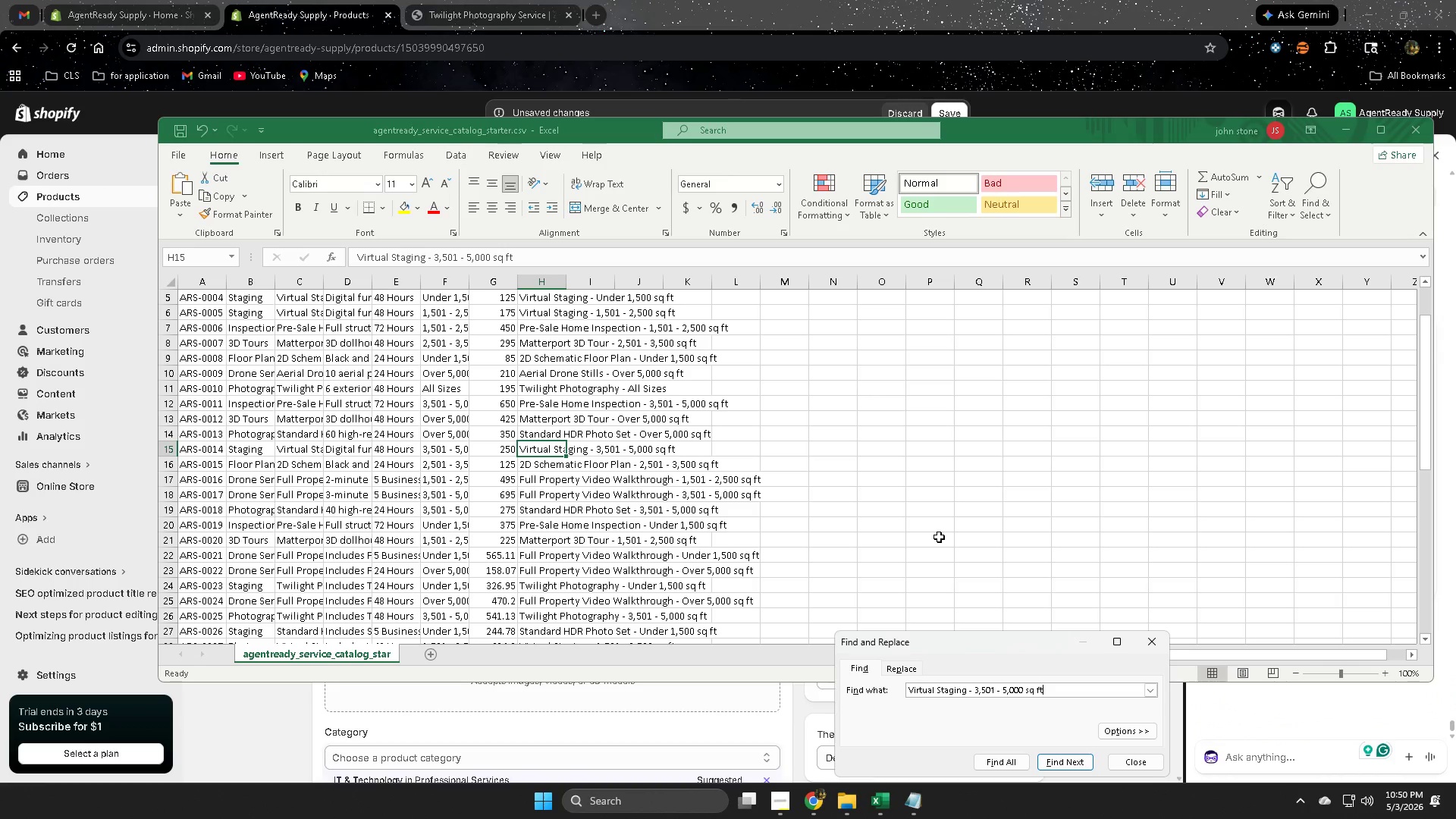 
wait(56.88)
 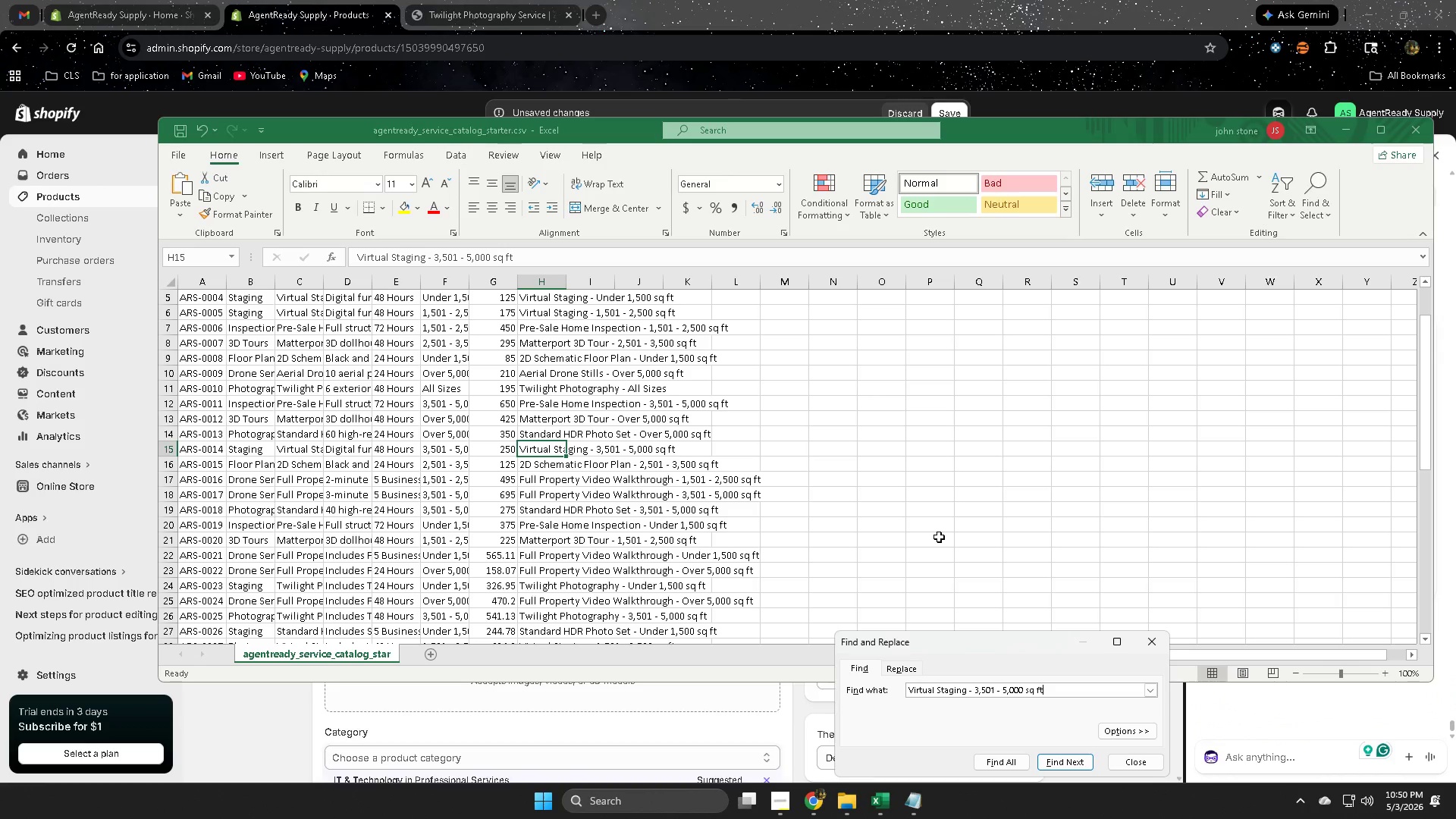 
left_click([877, 0])
 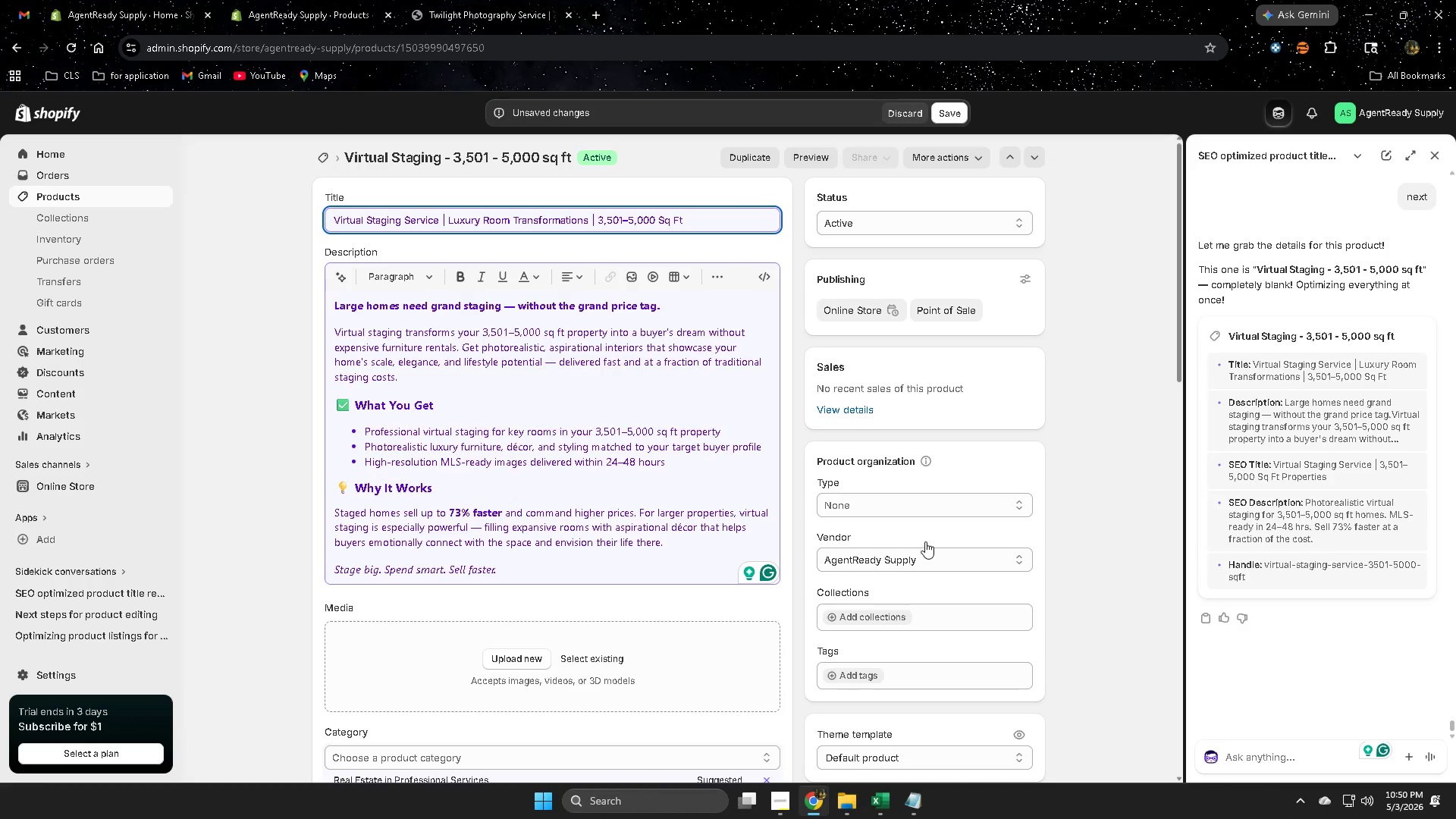 
scroll: coordinate [916, 600], scroll_direction: down, amount: 1.0
 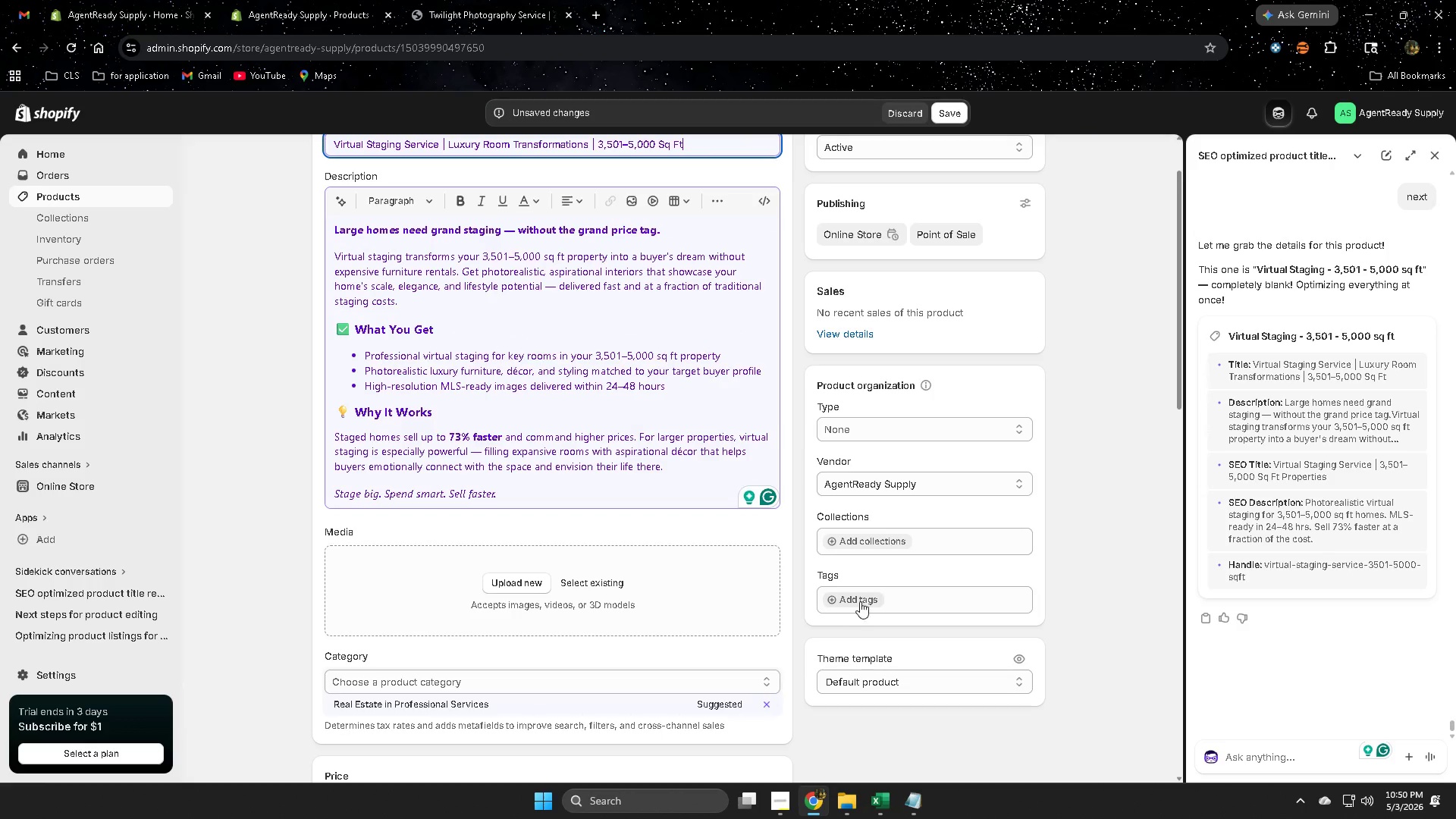 
left_click([860, 600])
 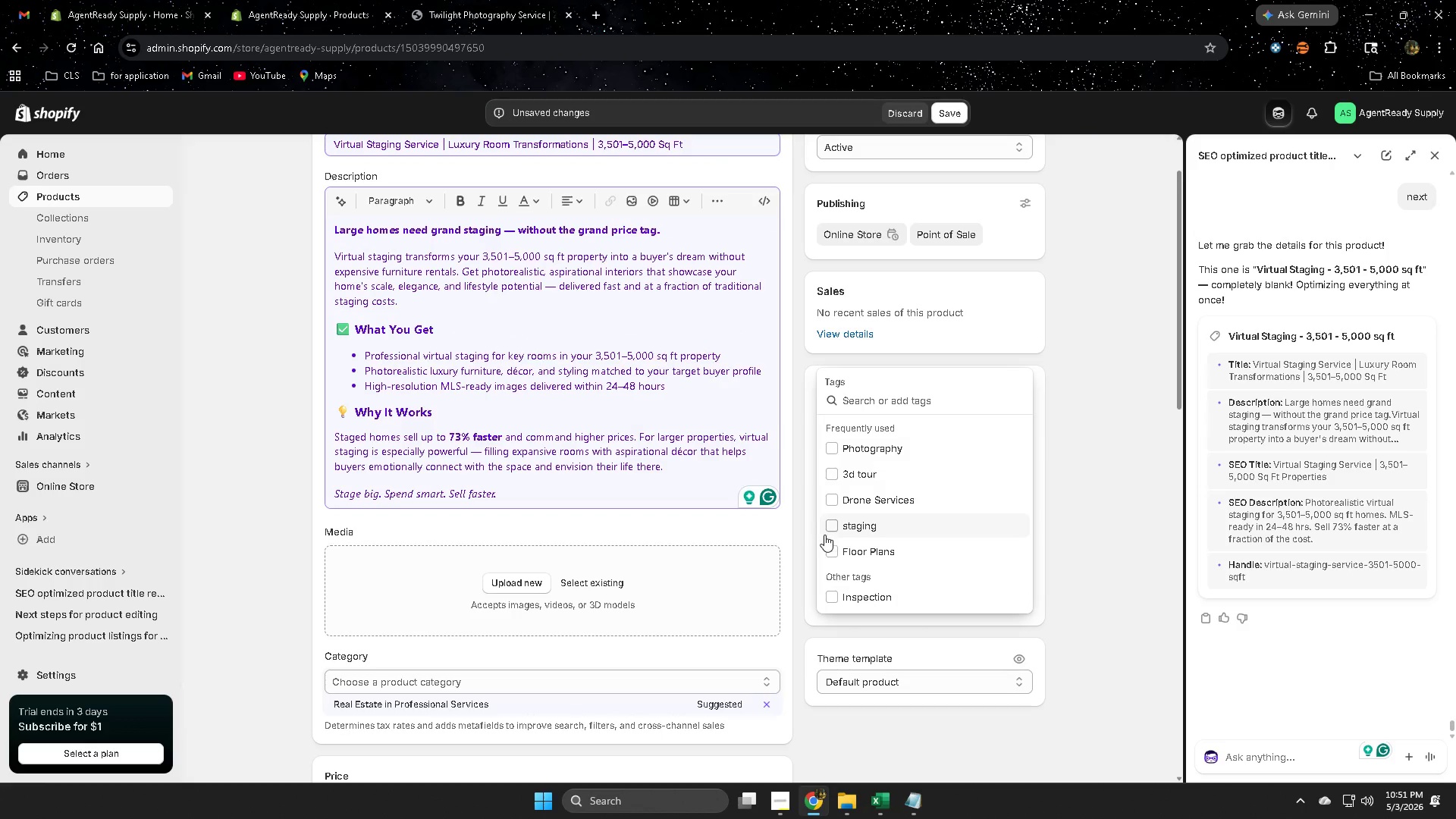 
left_click([829, 524])
 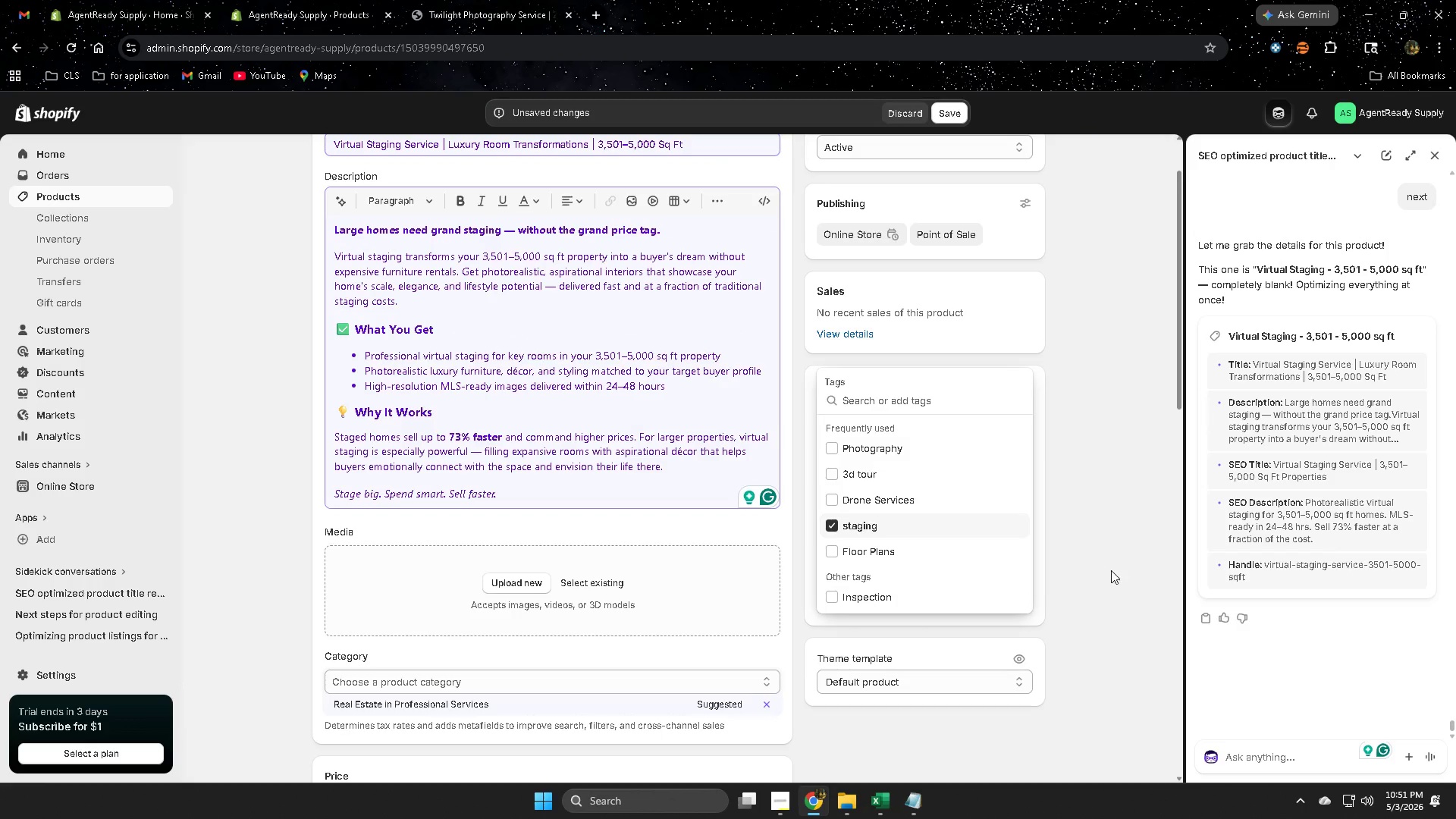 
left_click([1111, 570])
 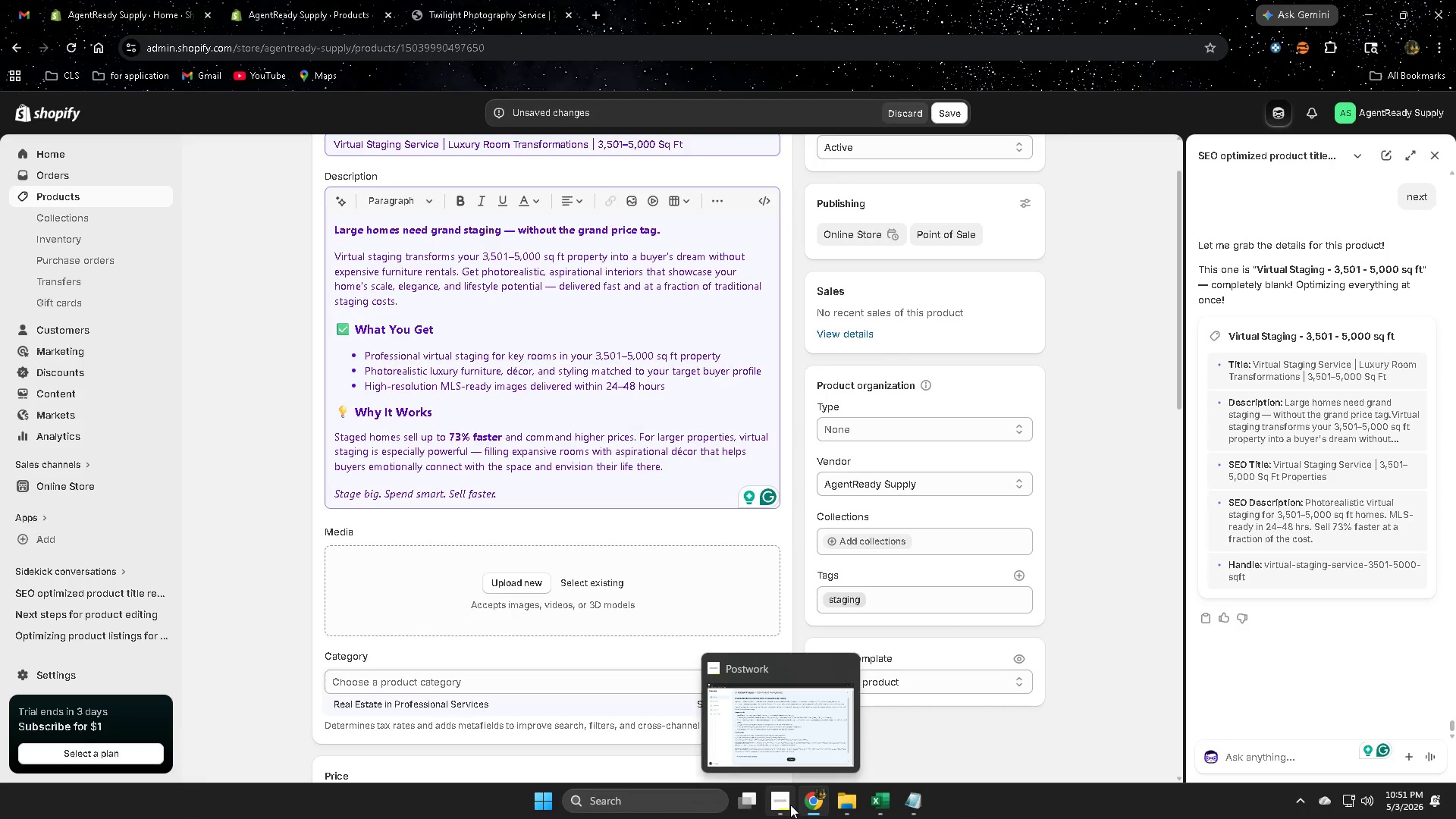 
left_click([780, 742])